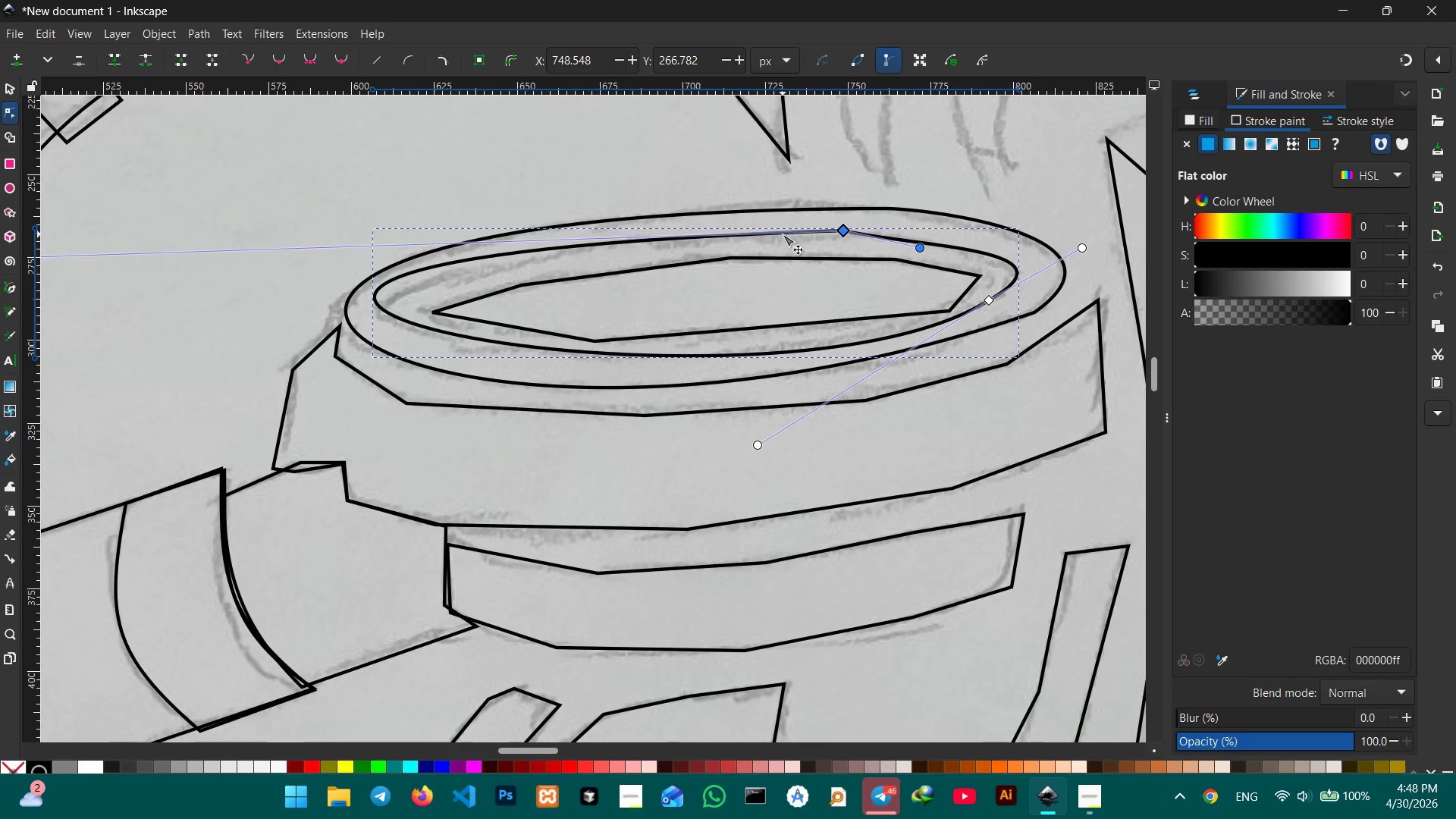 
left_click([770, 236])
 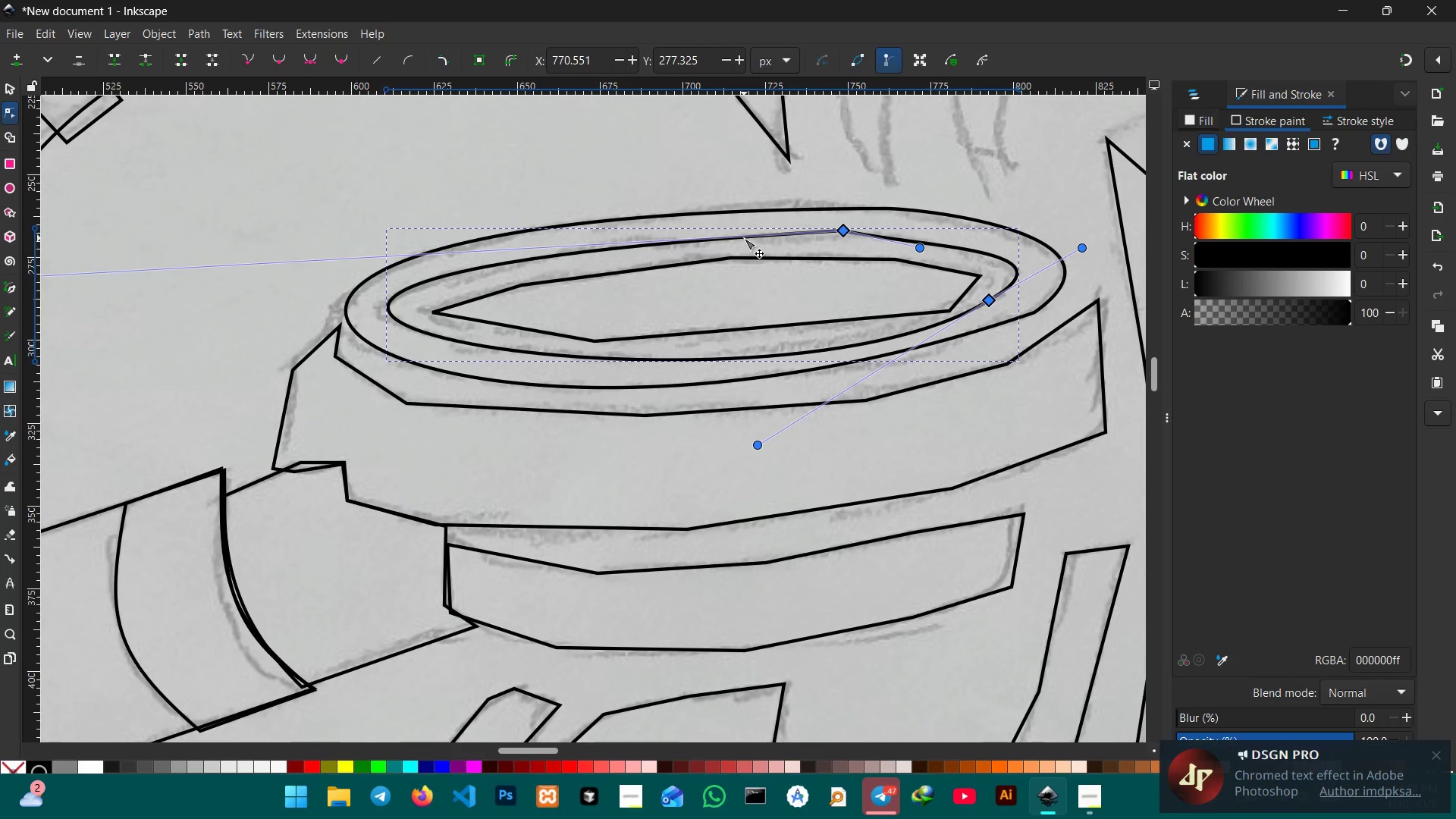 
wait(7.44)
 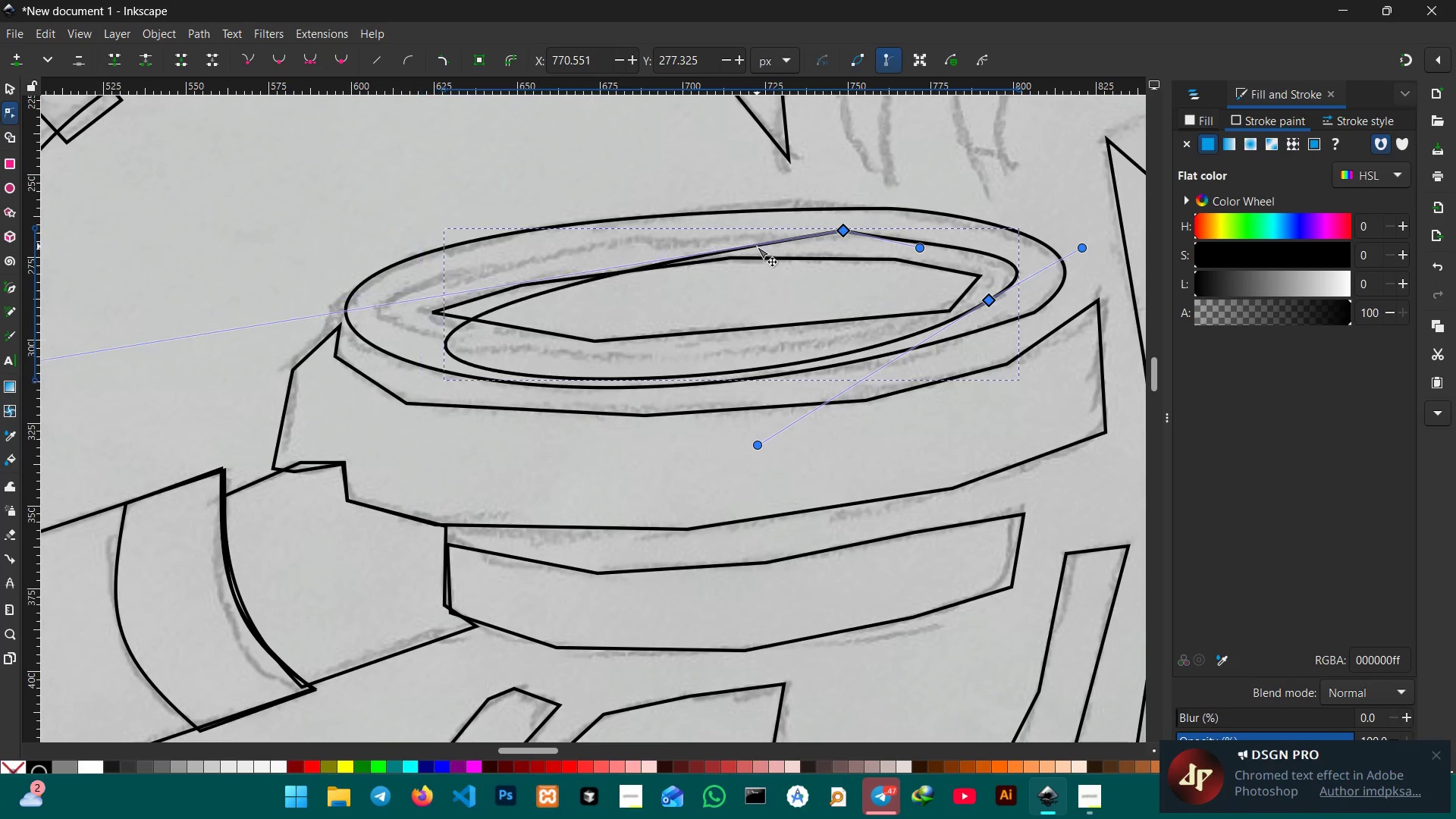 
left_click([850, 231])
 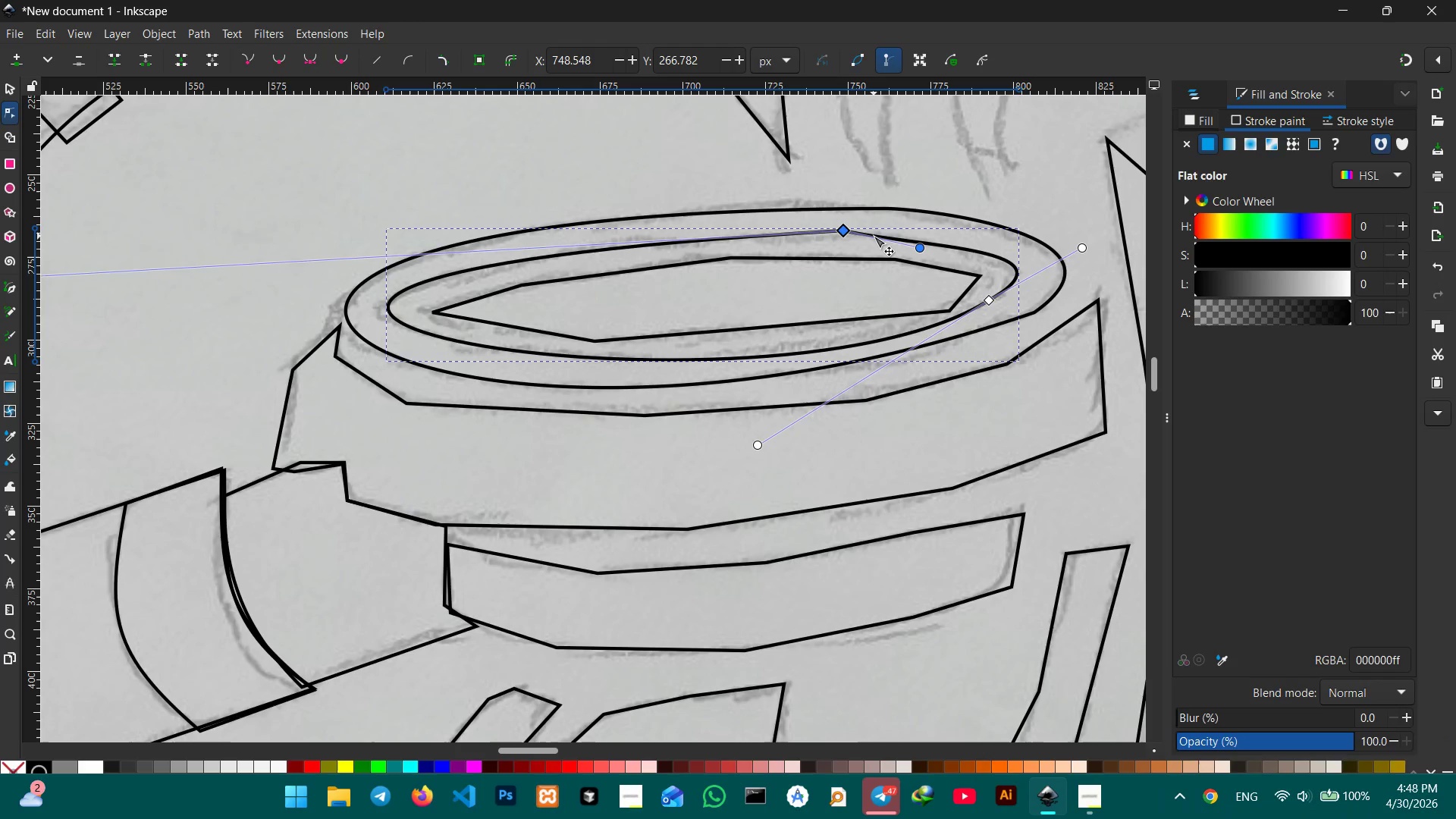 
key(Backspace)
 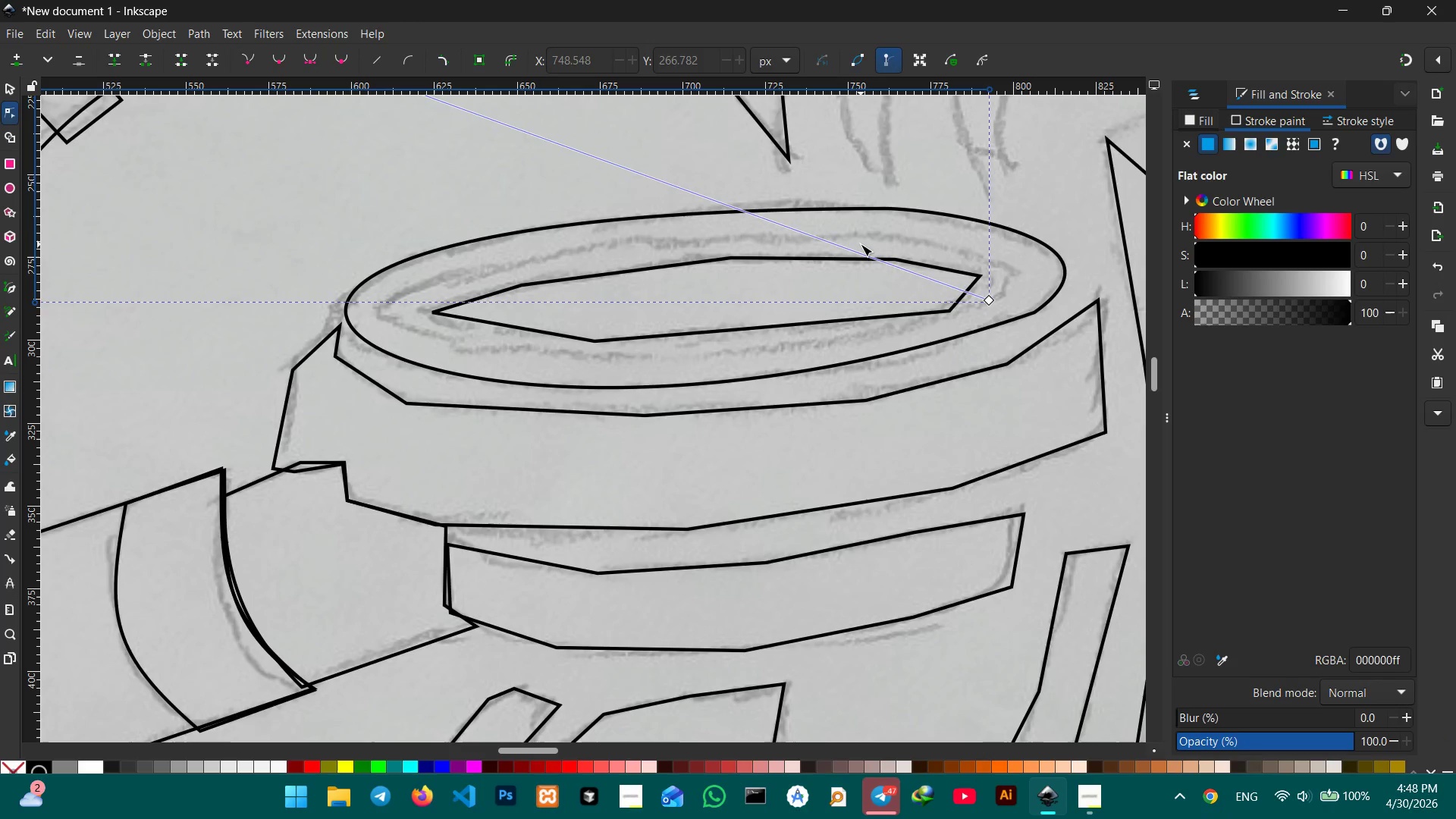 
hold_key(key=Z, duration=0.34)
 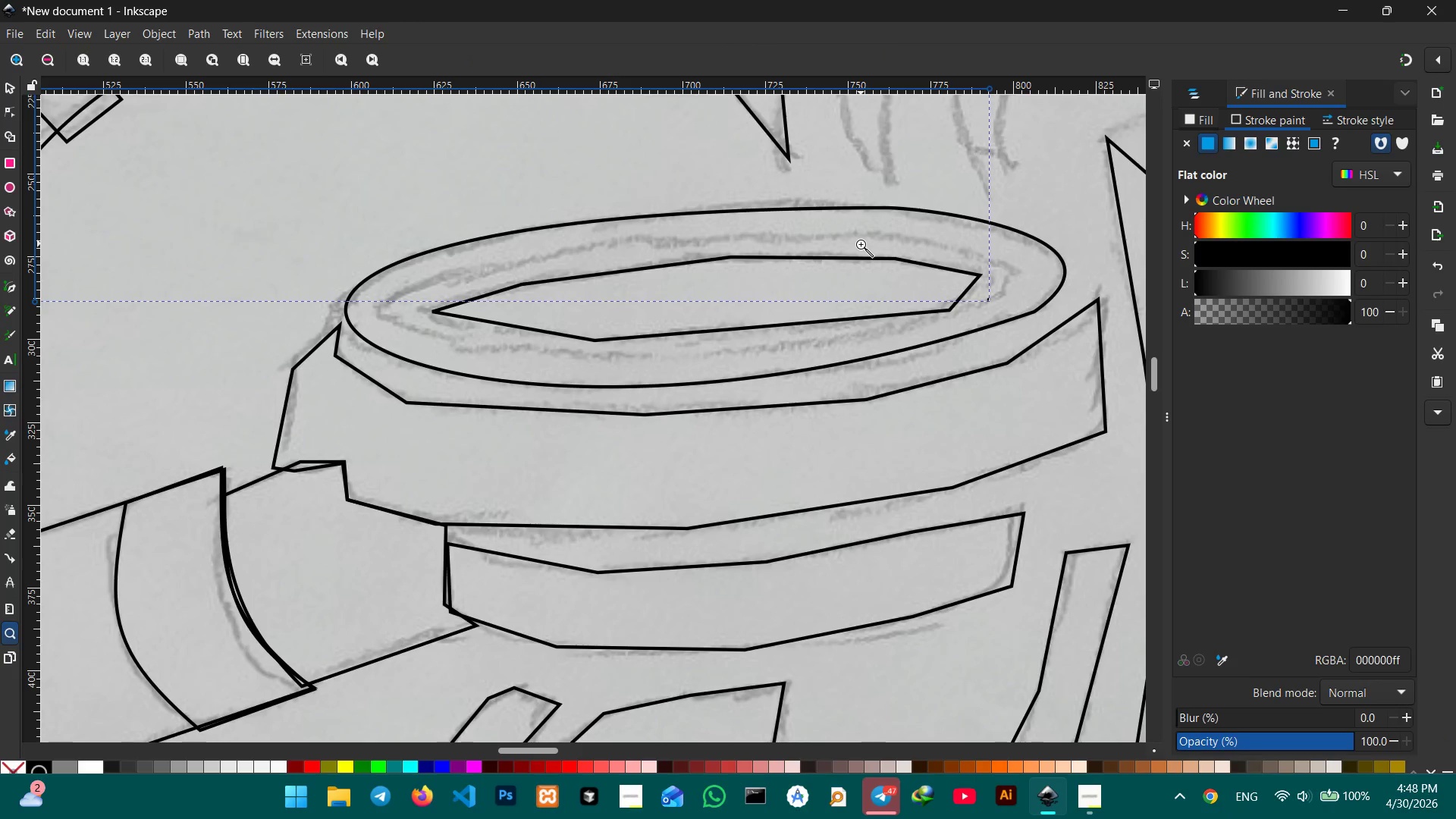 
key(Control+ControlLeft)
 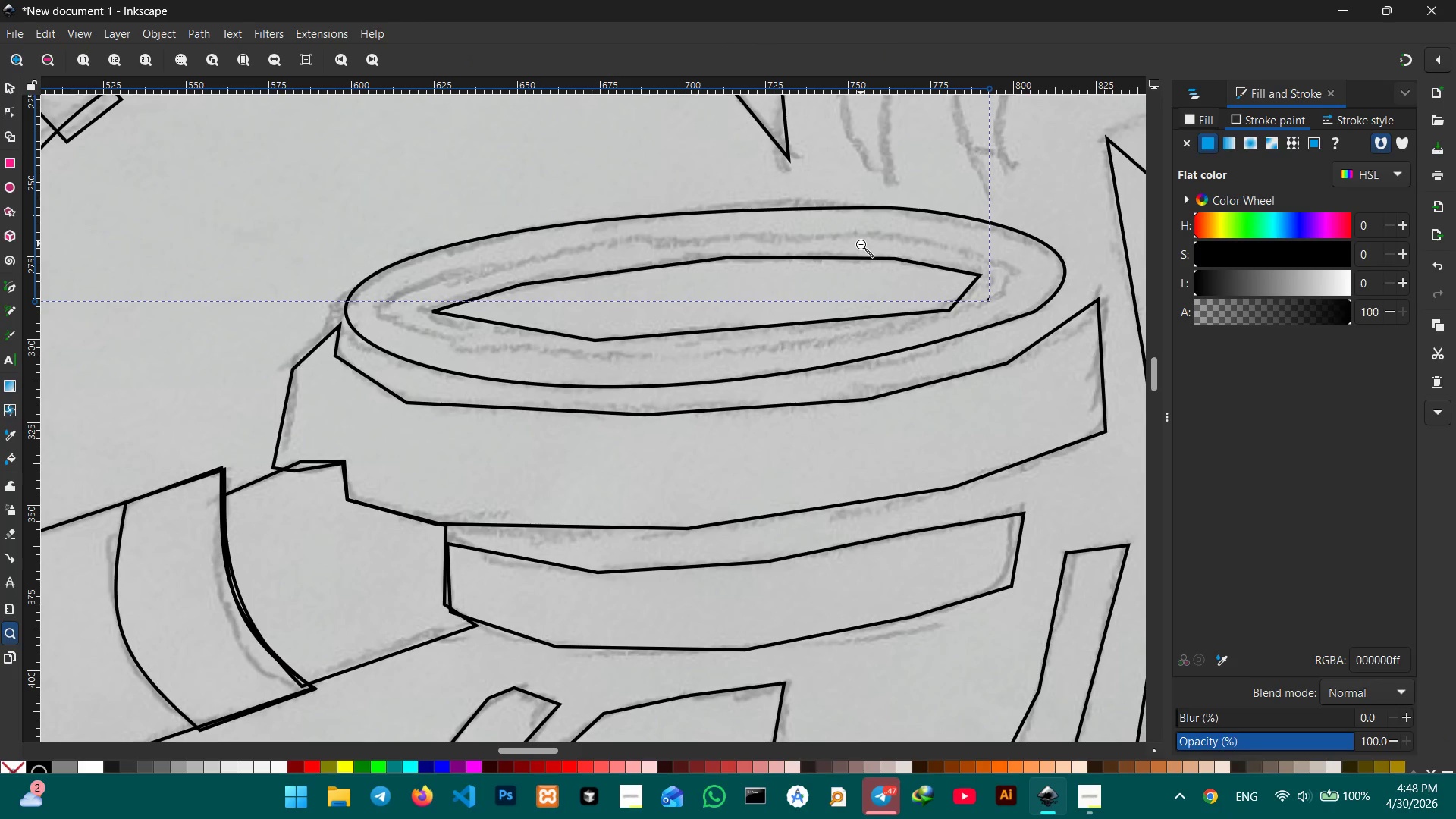 
key(Control+Z)
 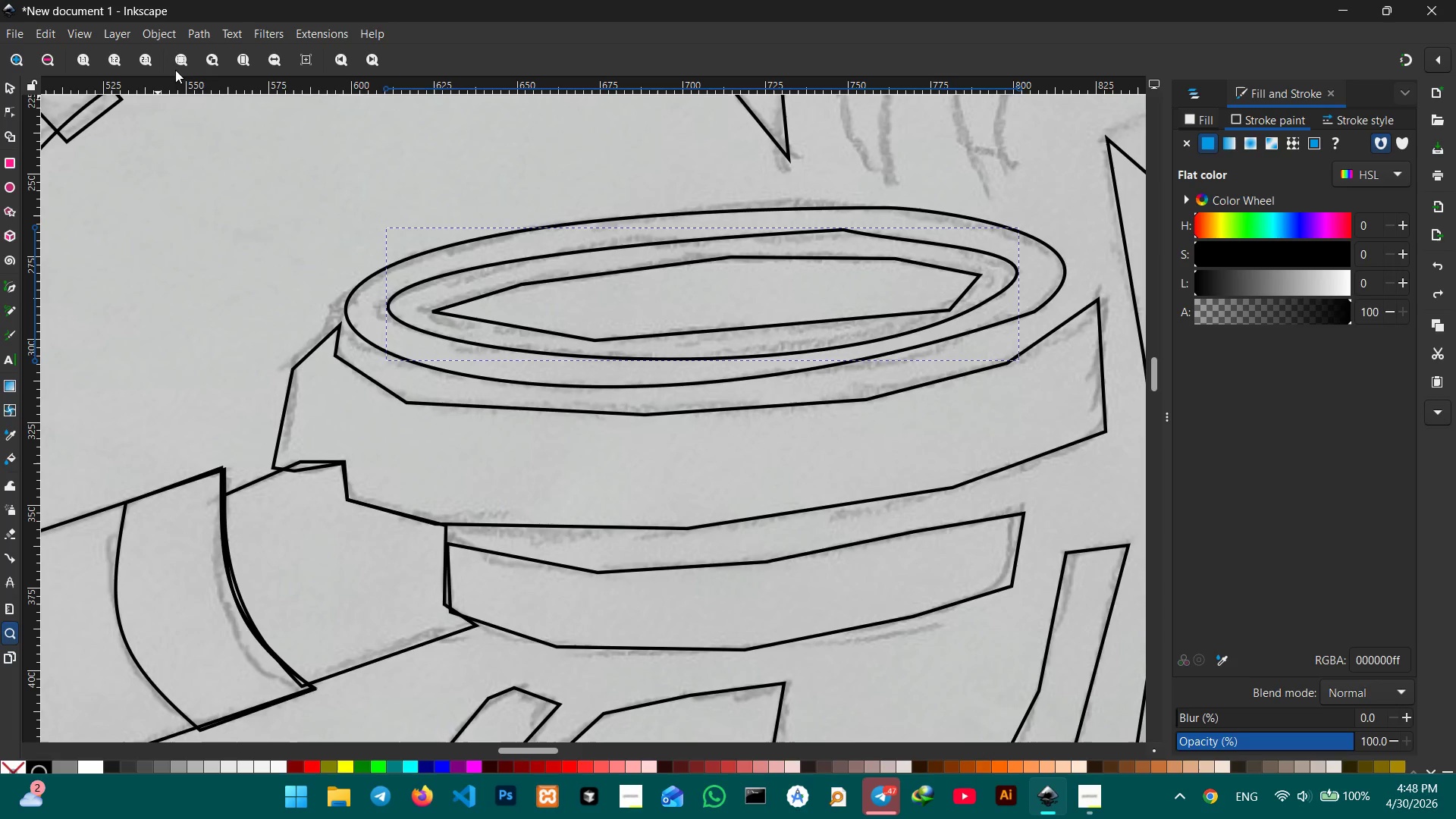 
left_click([14, 110])
 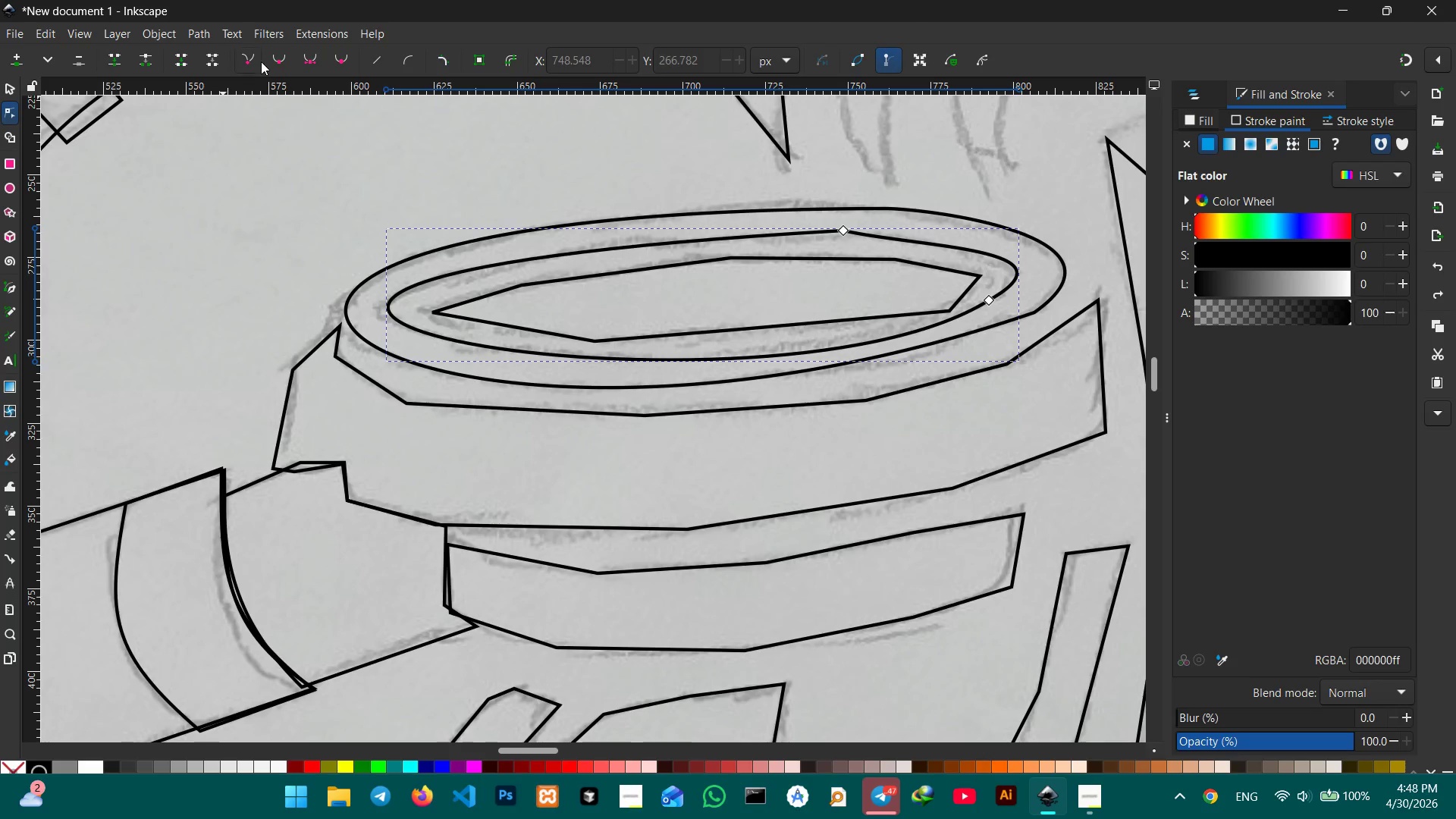 
left_click([278, 61])
 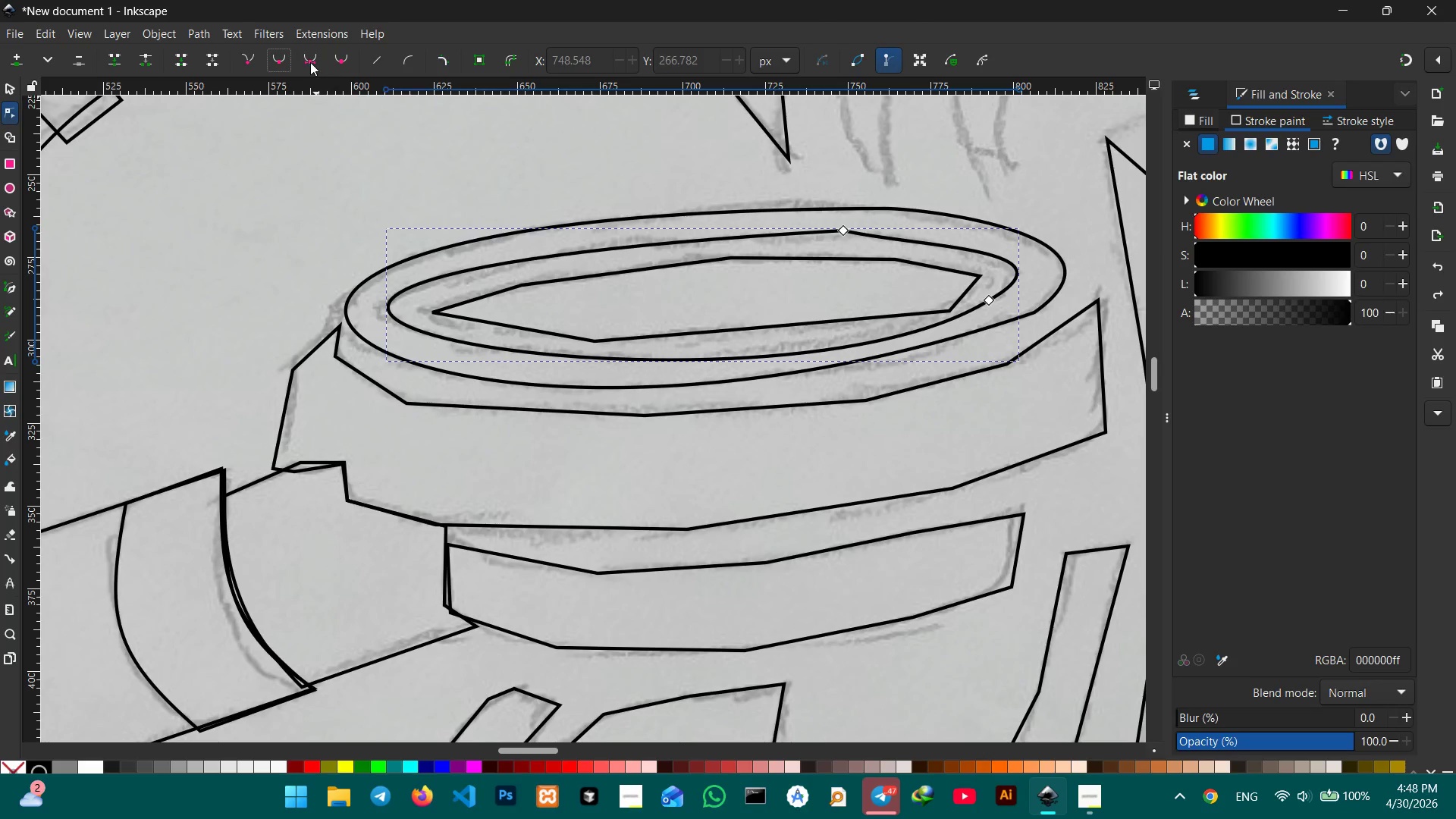 
left_click([309, 62])
 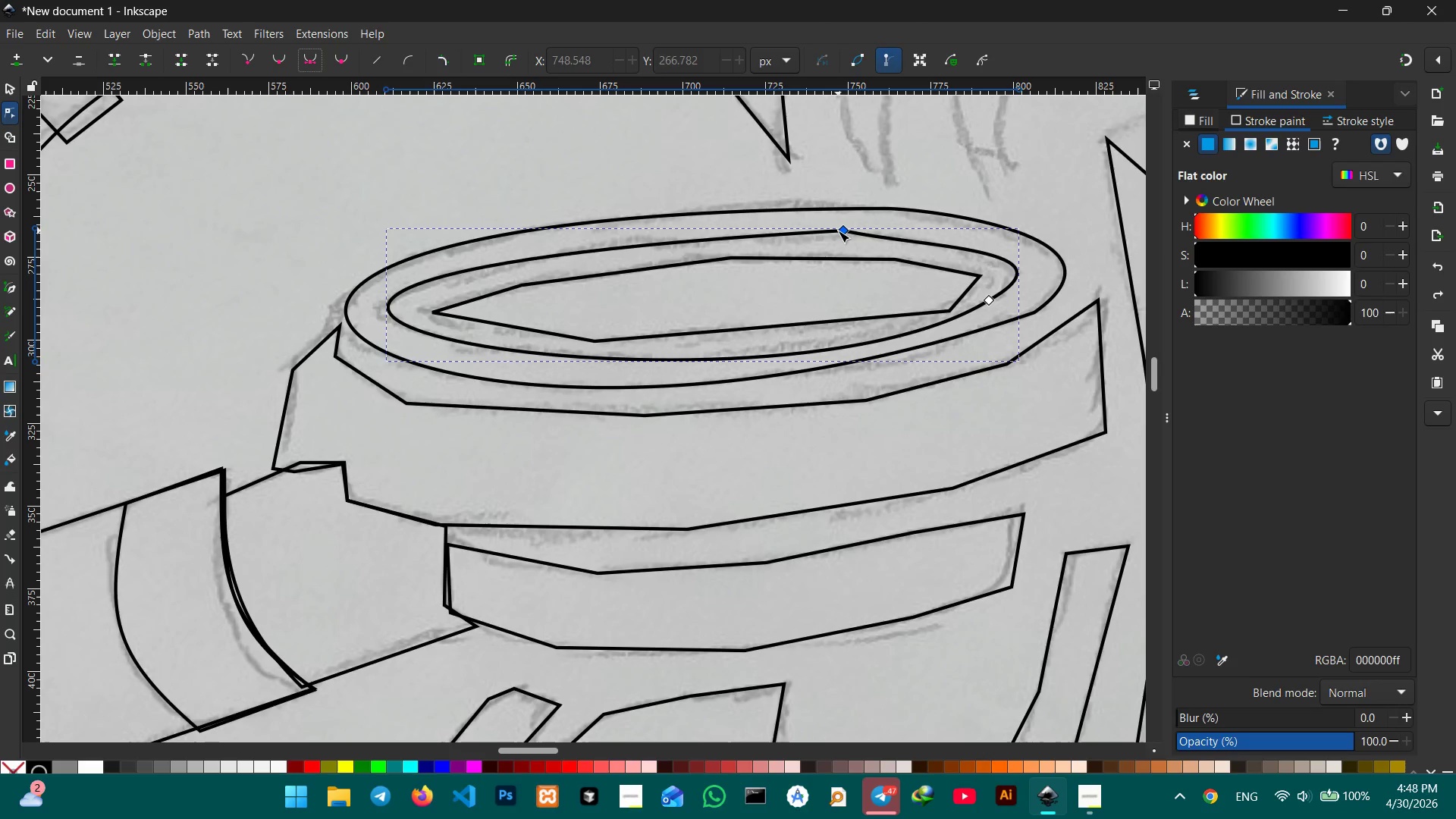 
left_click([843, 230])
 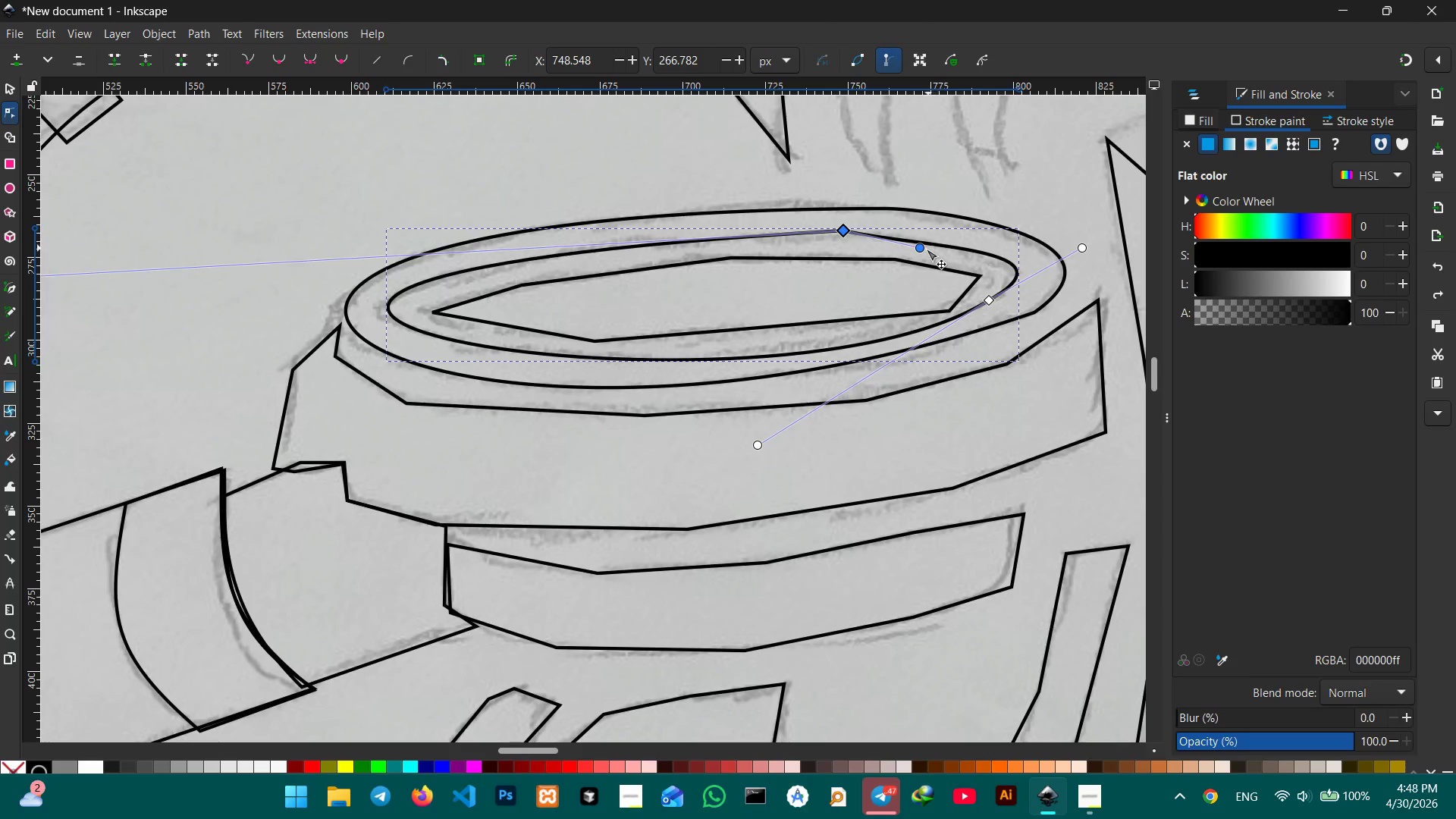 
left_click_drag(start_coordinate=[920, 249], to_coordinate=[929, 232])
 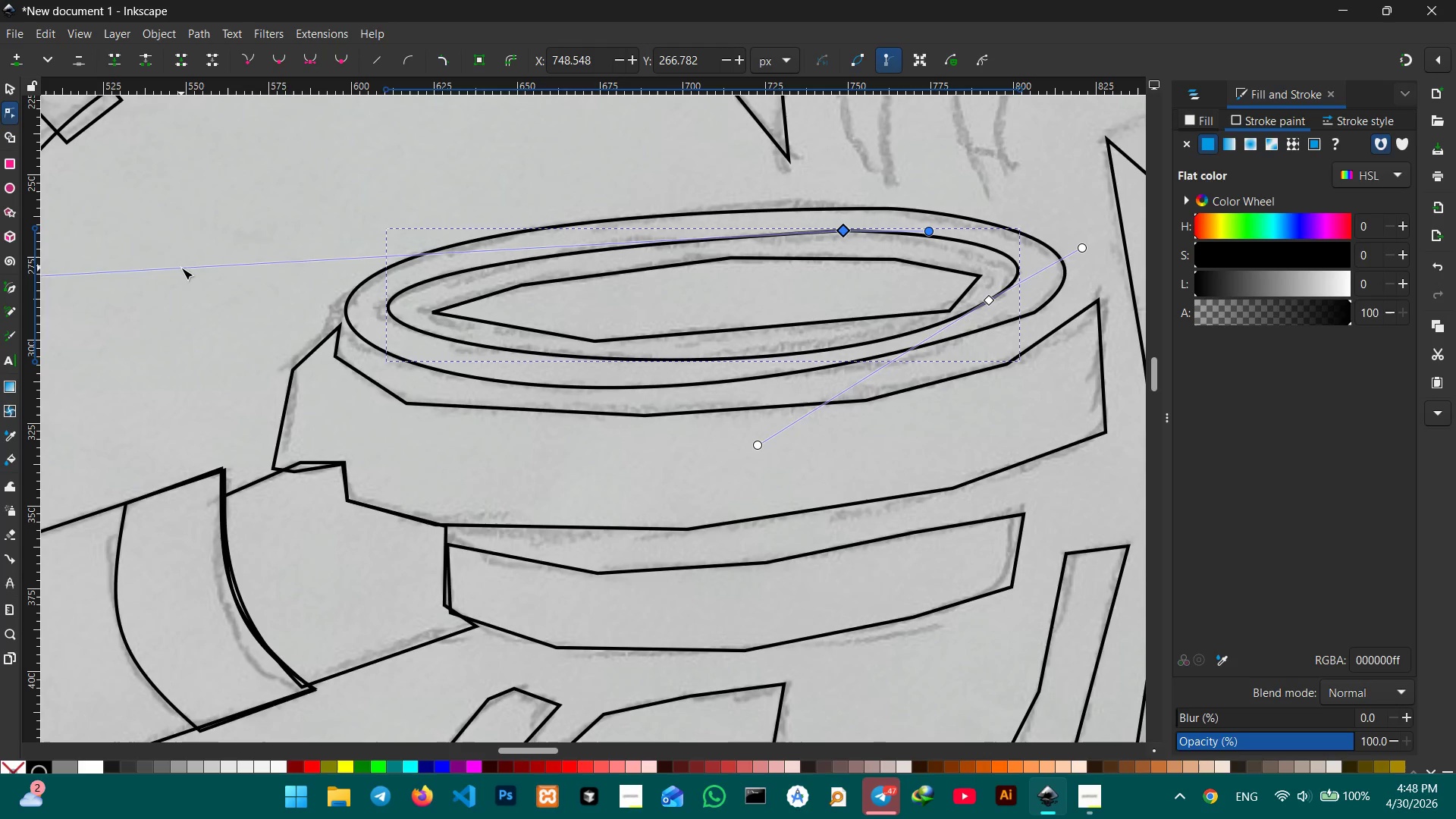 
hold_key(key=ControlLeft, duration=0.33)
scroll: coordinate [183, 268], scroll_direction: down, amount: 2.0
 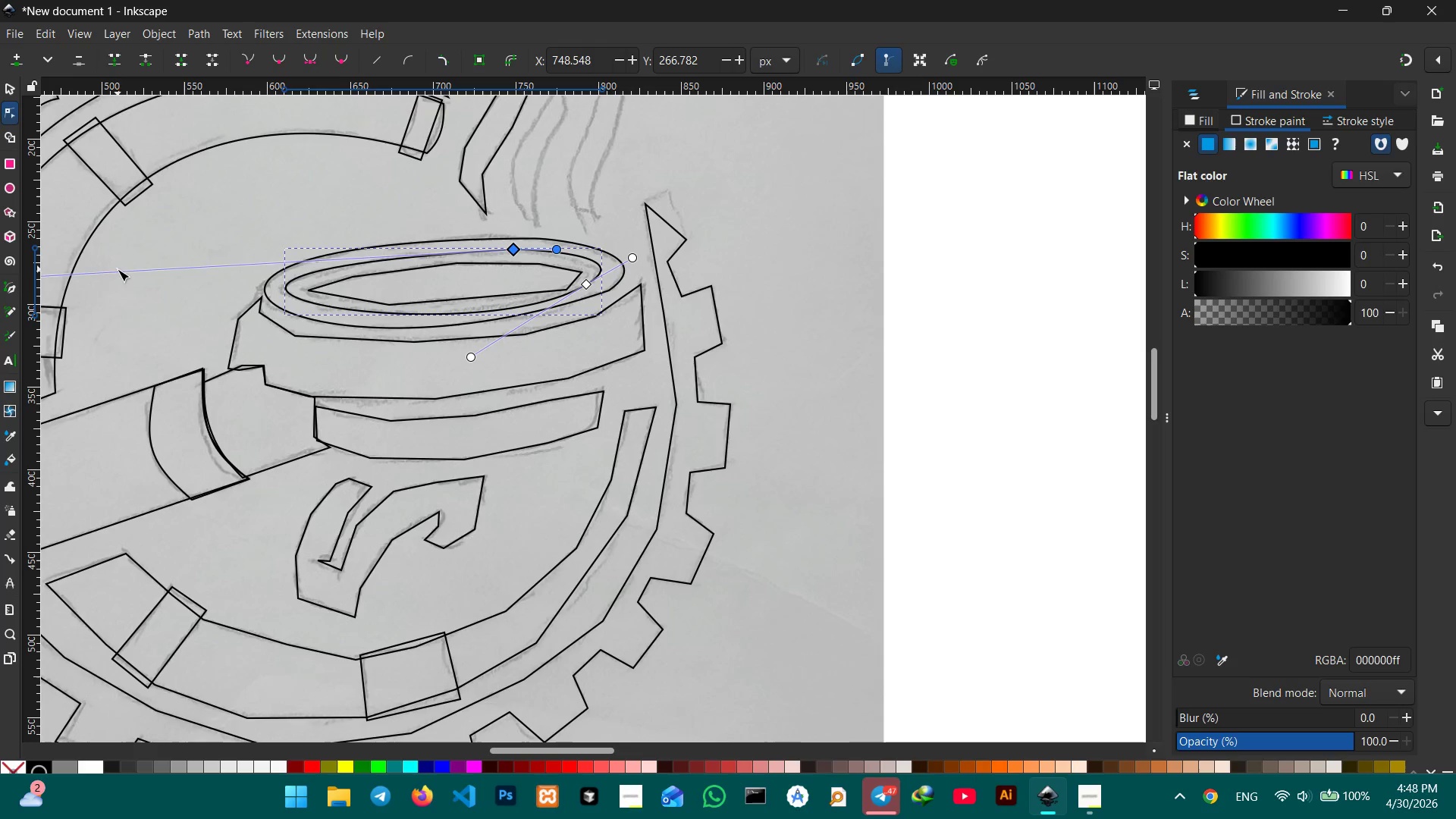 
left_click_drag(start_coordinate=[115, 272], to_coordinate=[177, 274])
 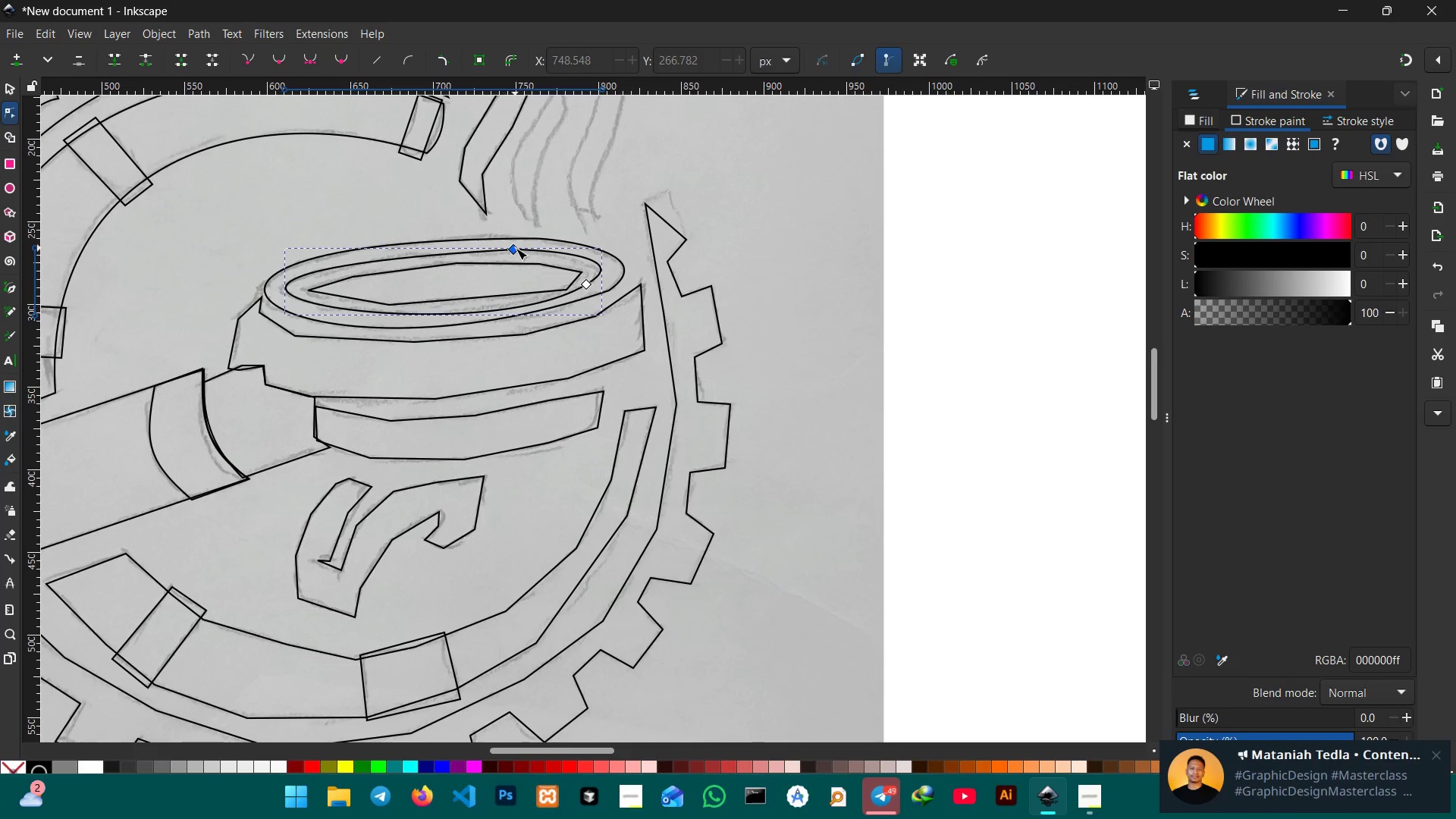 
left_click([516, 248])
 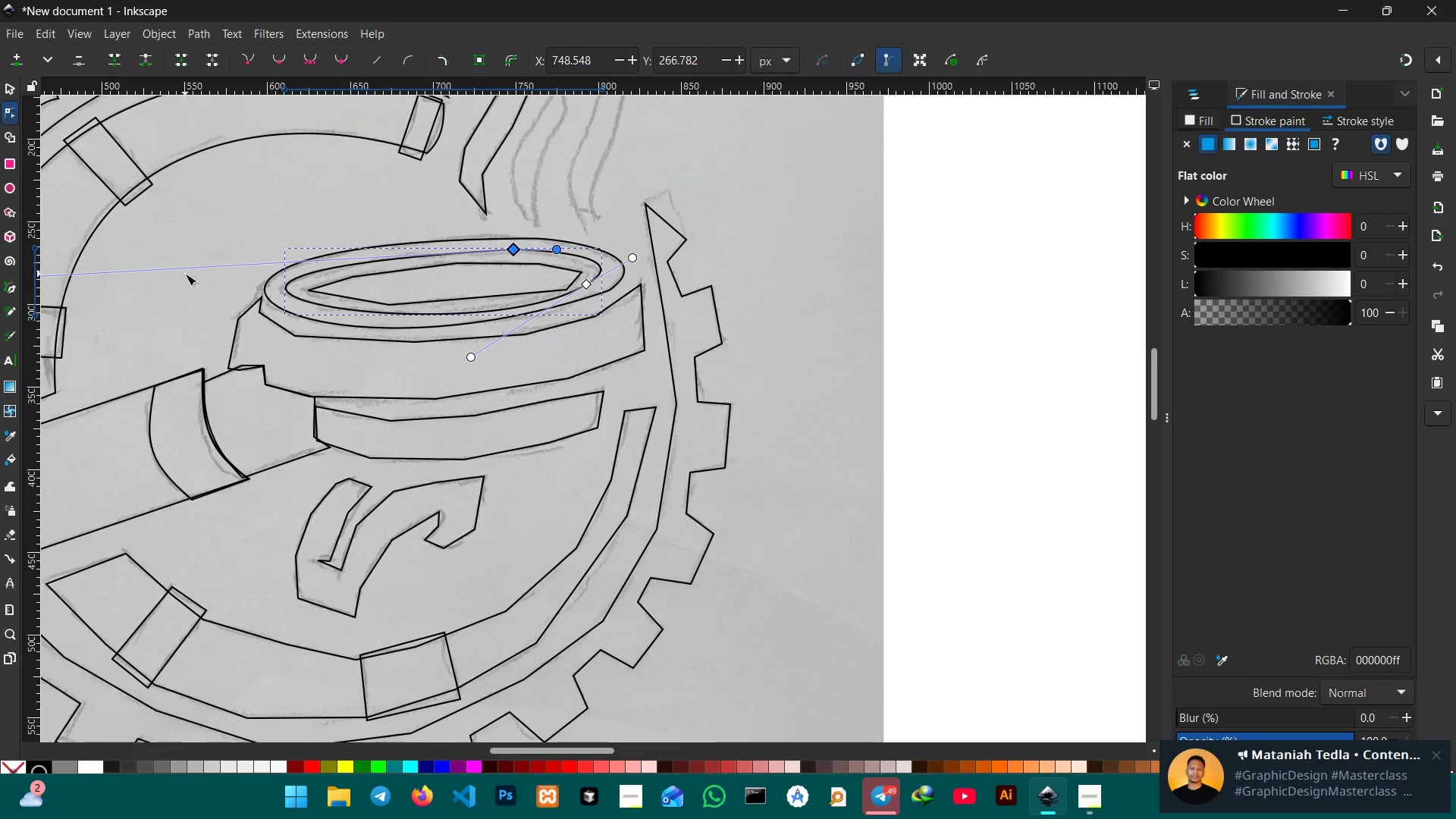 
hold_key(key=ControlLeft, duration=1.34)
scroll: coordinate [185, 274], scroll_direction: down, amount: 5.0
 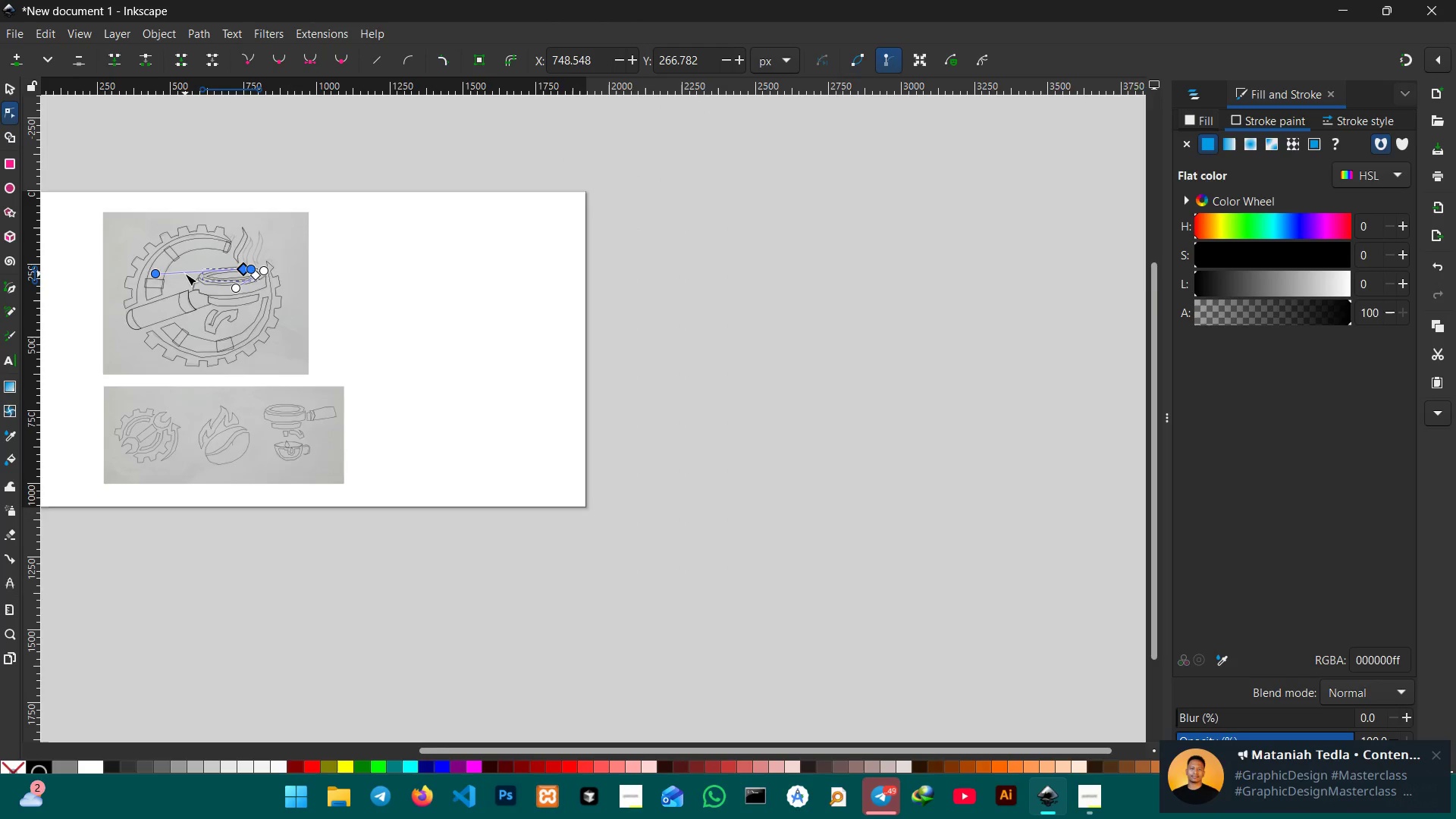 
scroll: coordinate [185, 274], scroll_direction: up, amount: 2.0
 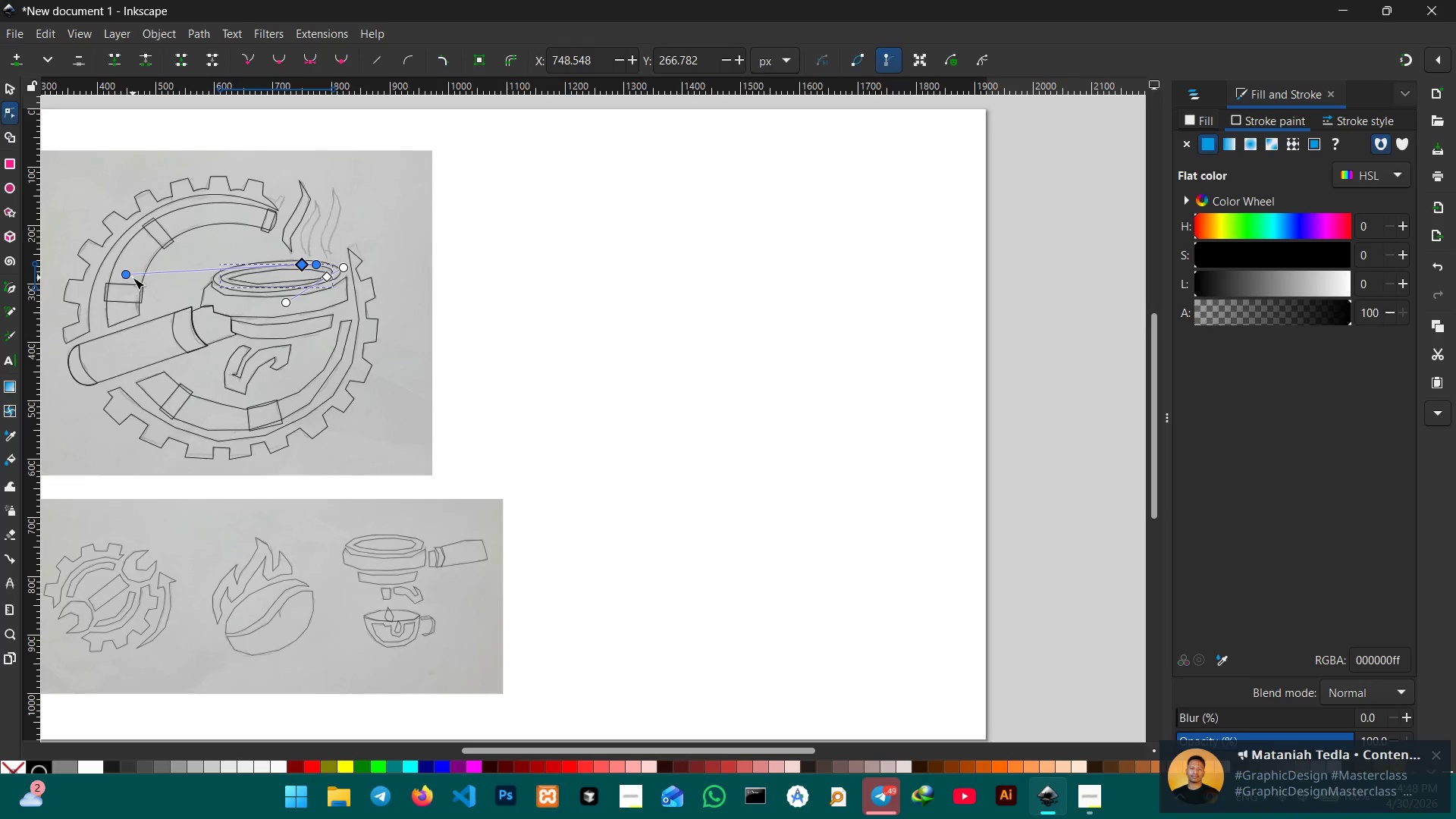 
left_click_drag(start_coordinate=[131, 278], to_coordinate=[175, 273])
 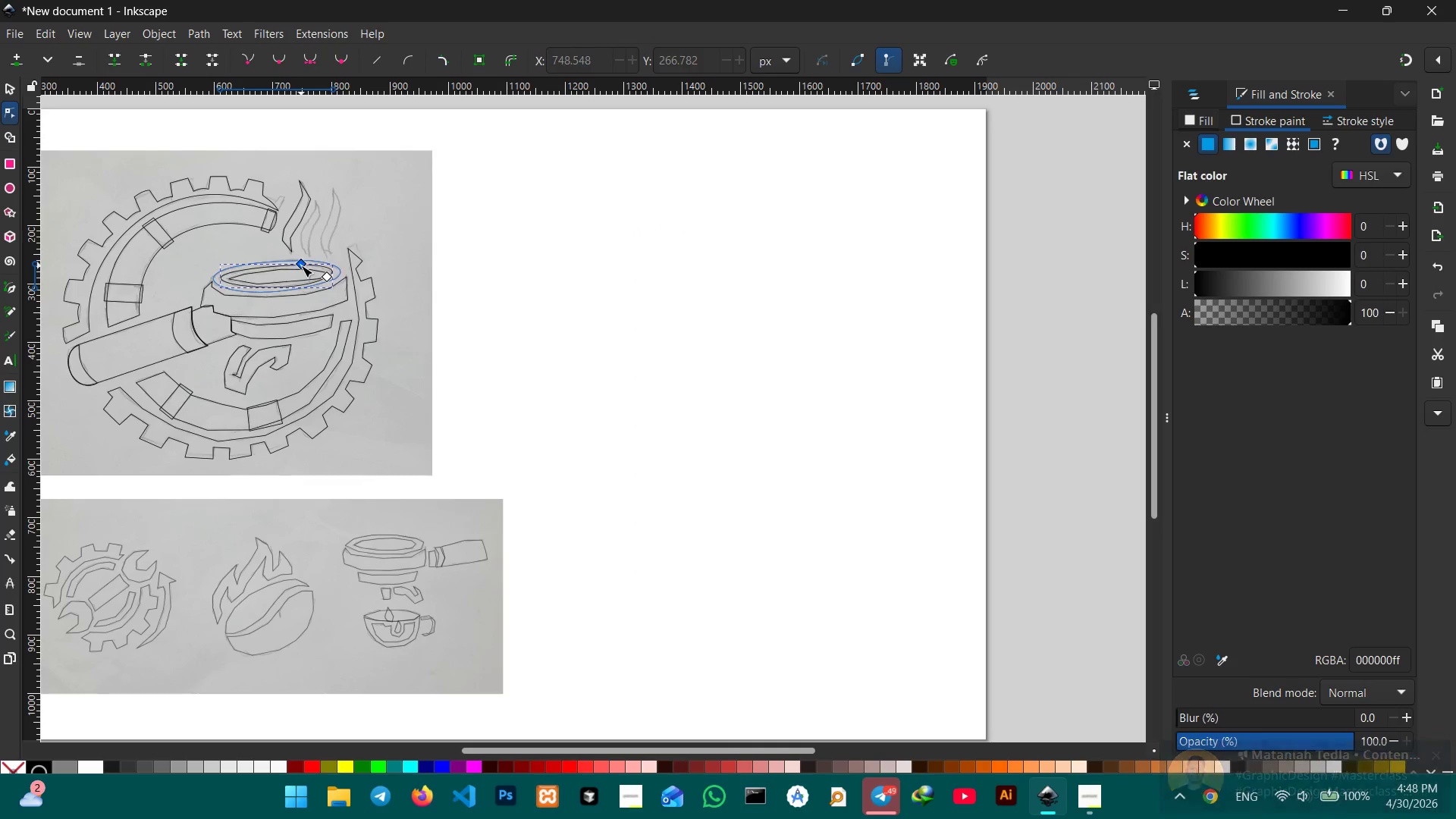 
left_click([301, 265])
 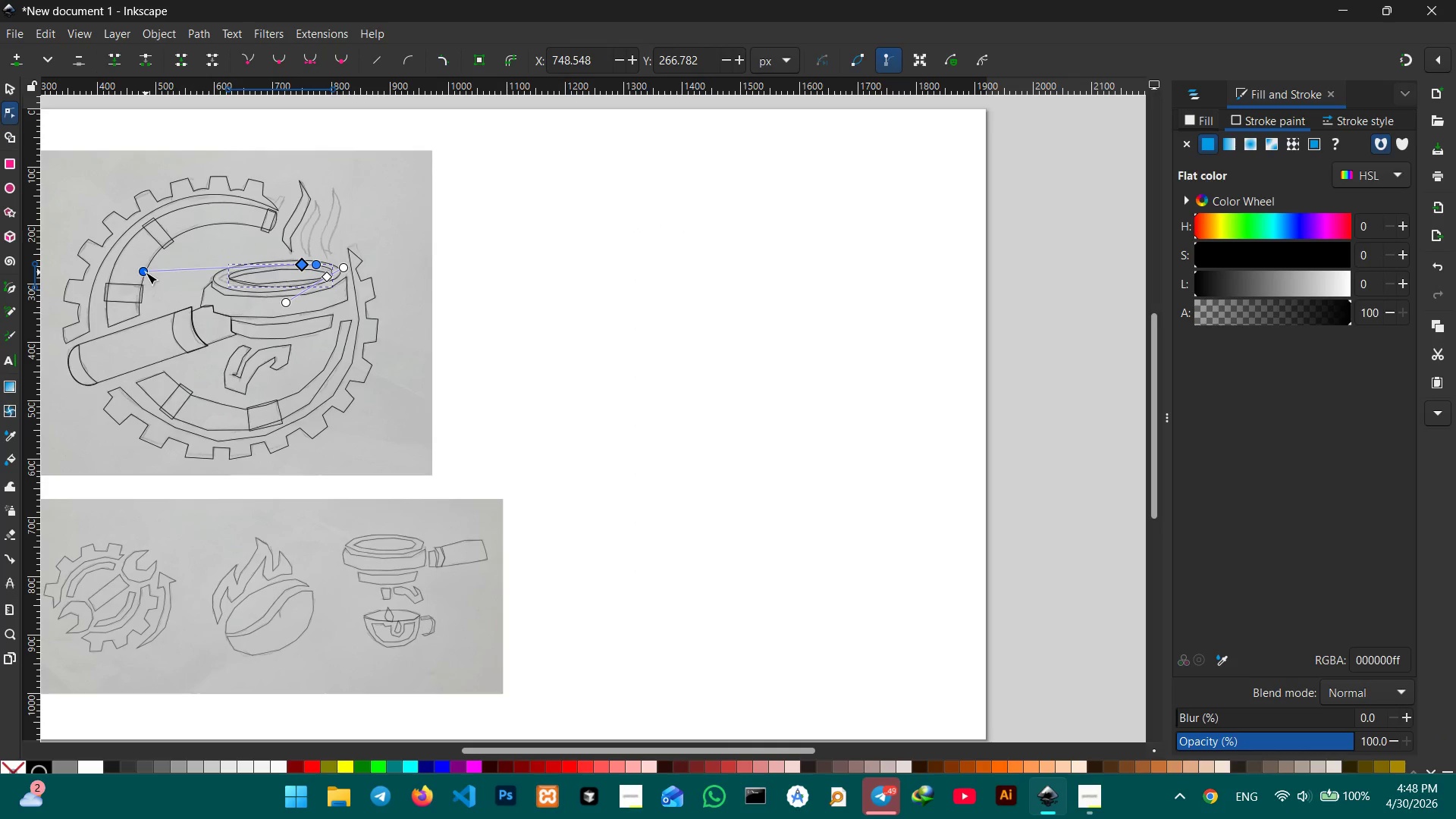 
wait(5.81)
 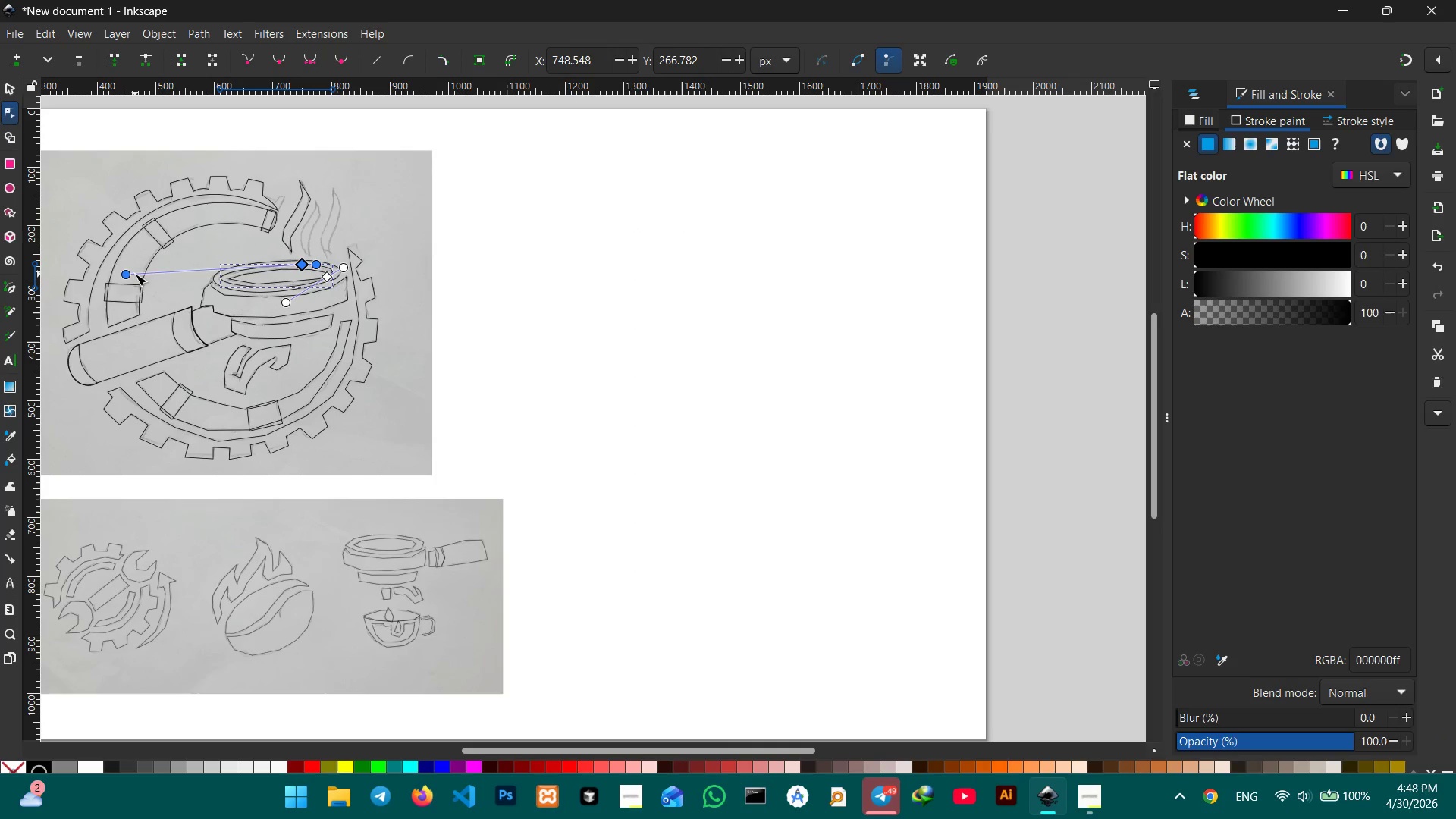 
key(Control+Z)
 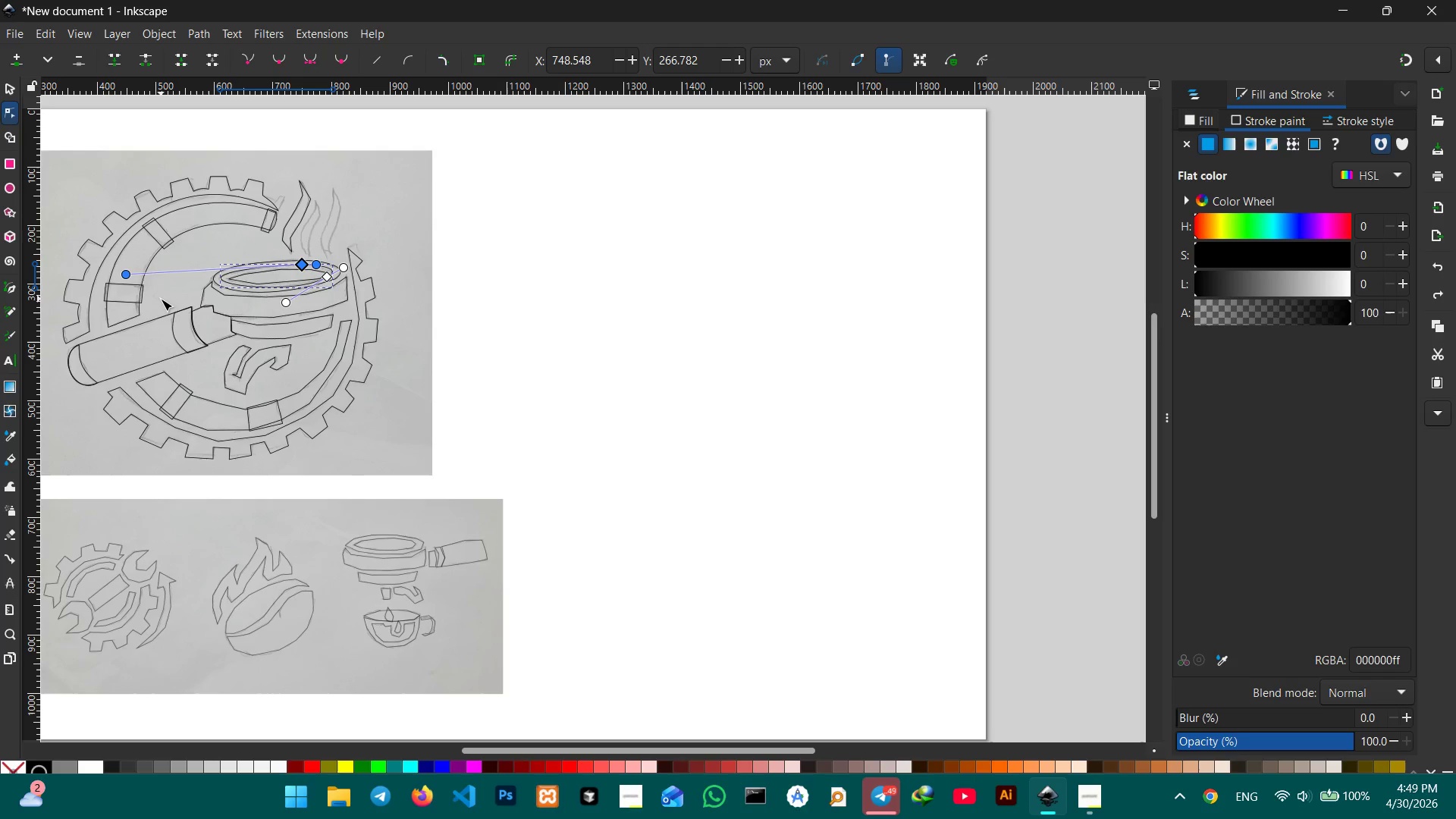 
key(Control+Equal)
 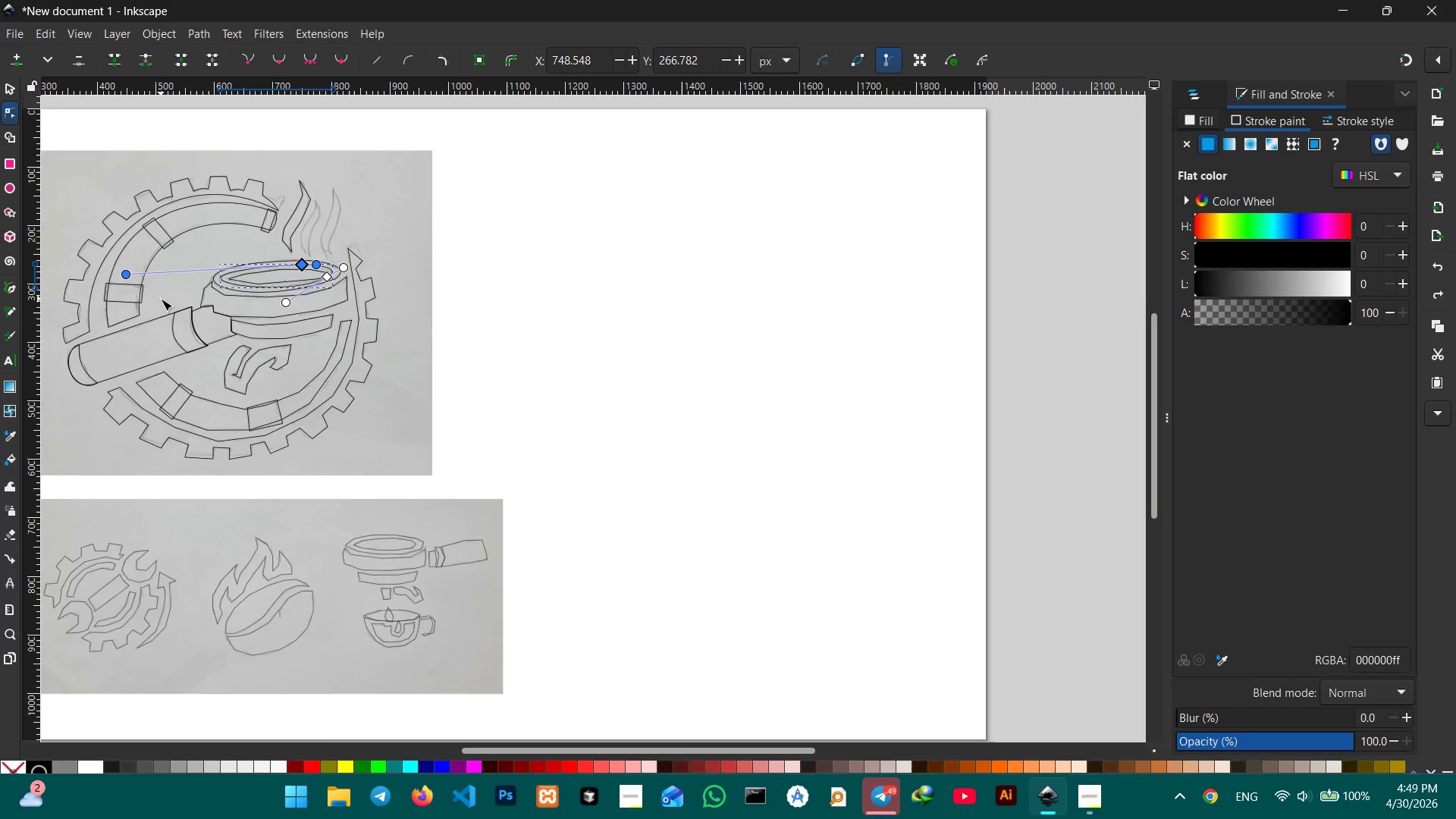 
key(Control+ControlLeft)
 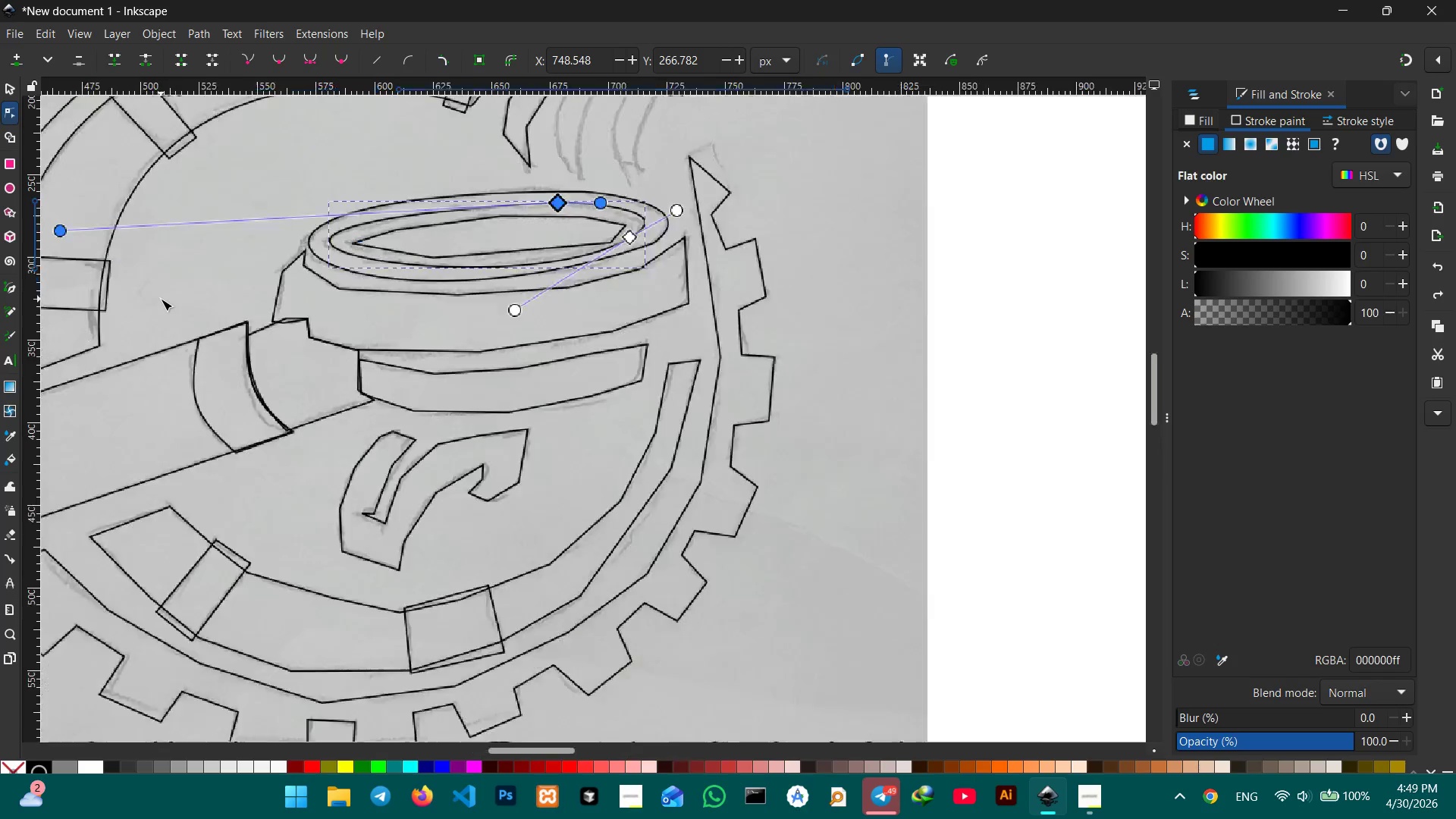 
scroll: coordinate [161, 299], scroll_direction: up, amount: 6.0
 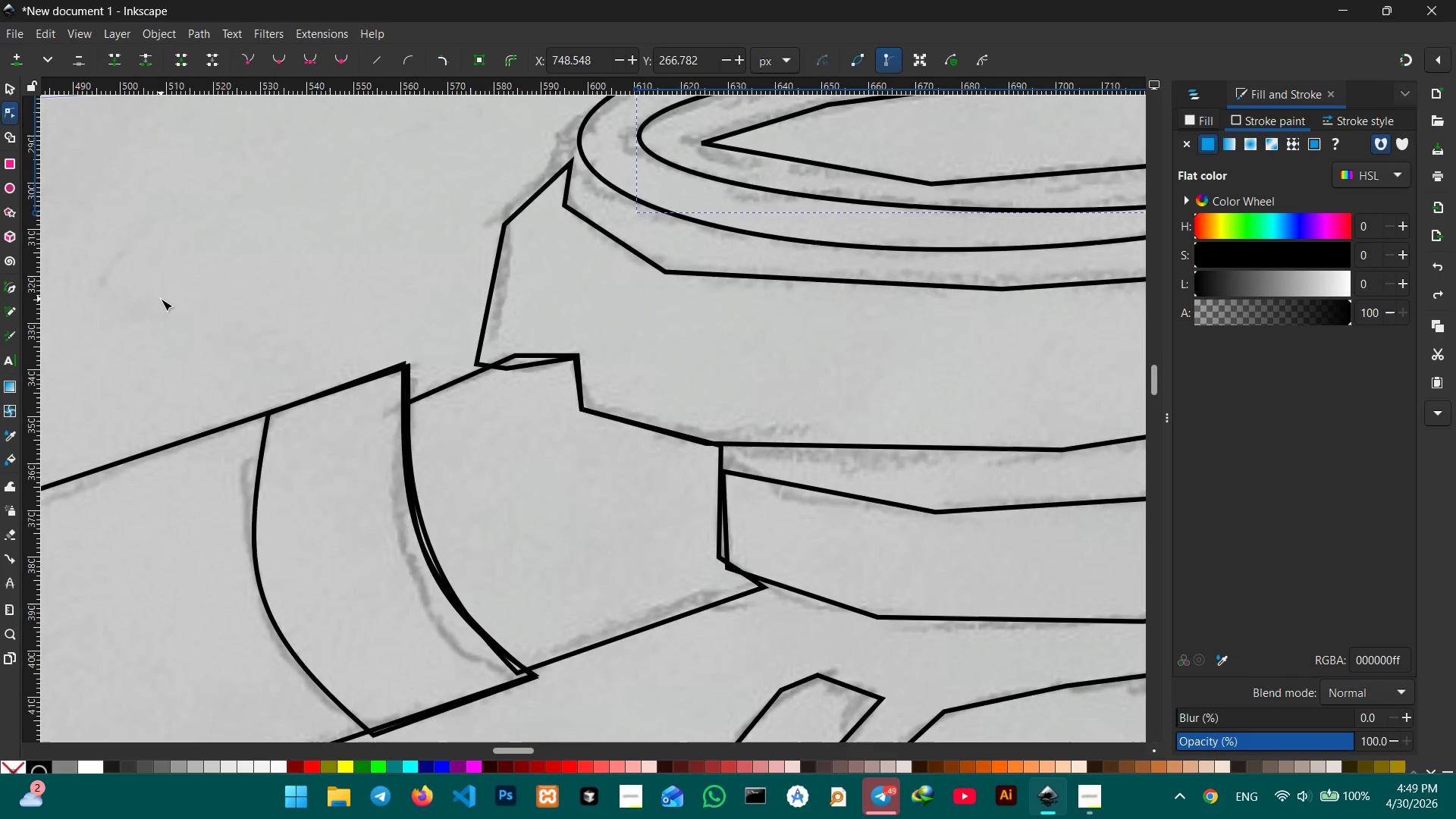 
key(Control+ControlLeft)
 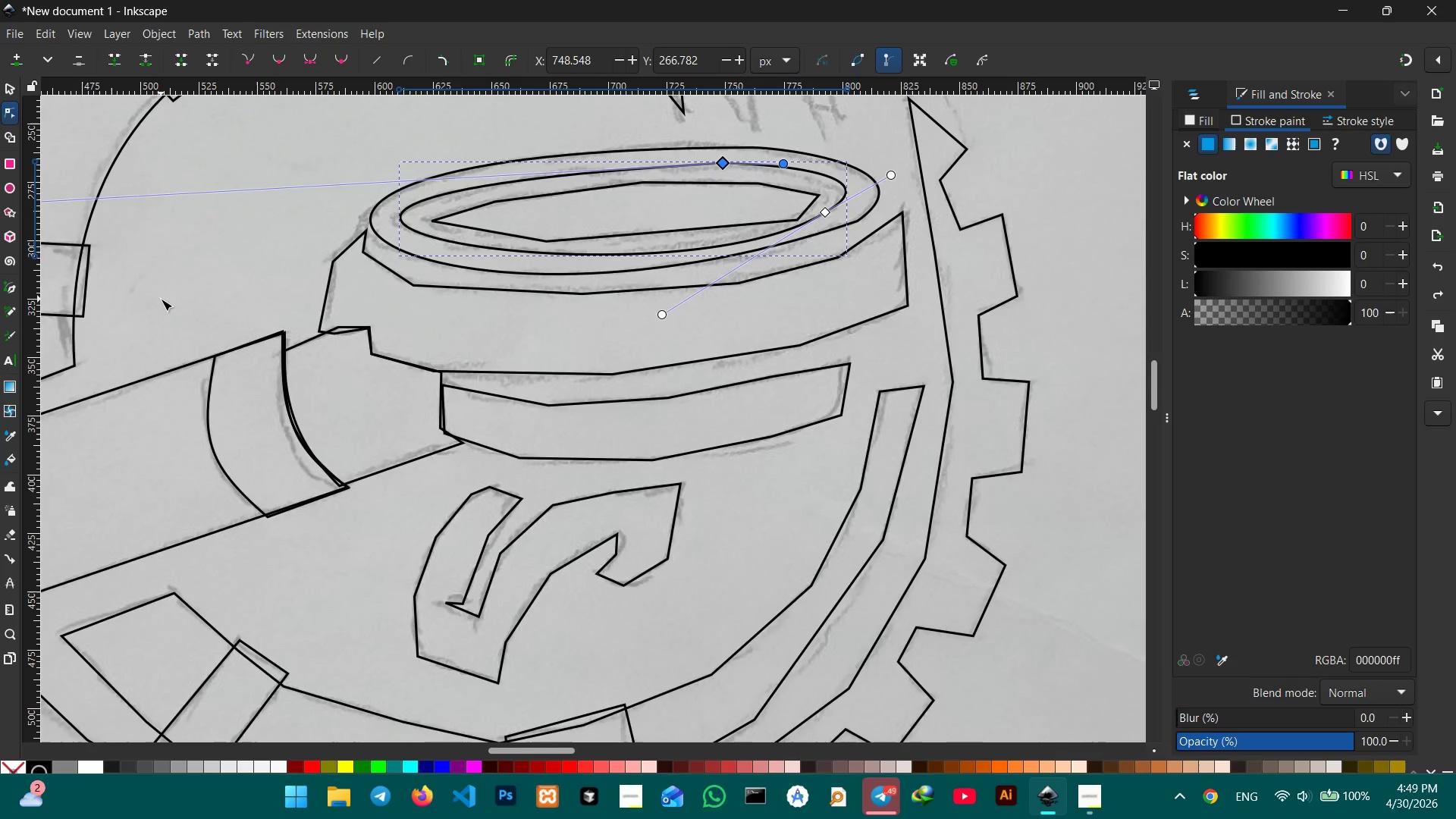 
scroll: coordinate [161, 299], scroll_direction: down, amount: 2.0
 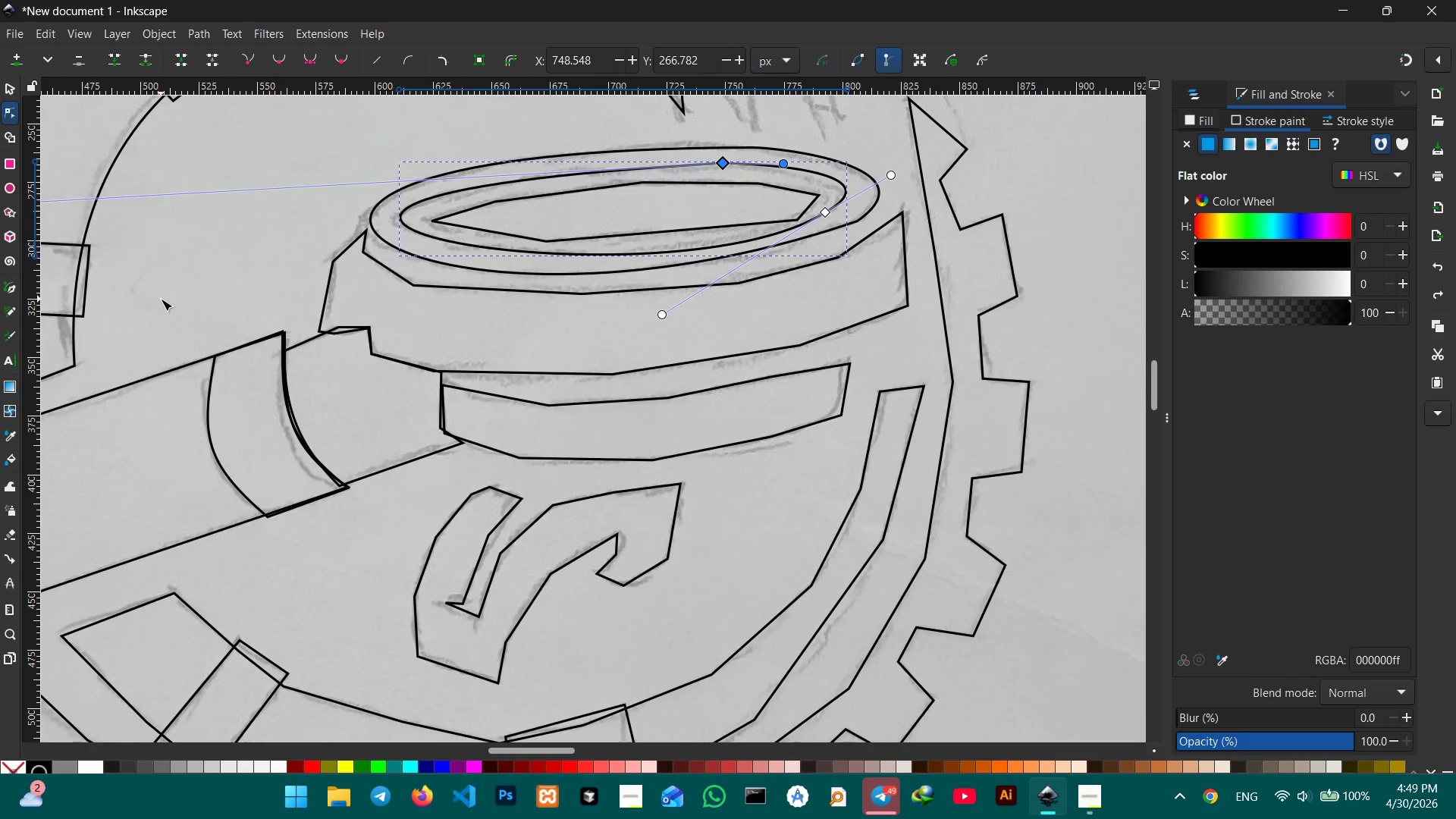 
scroll: coordinate [161, 299], scroll_direction: none, amount: 0.0
 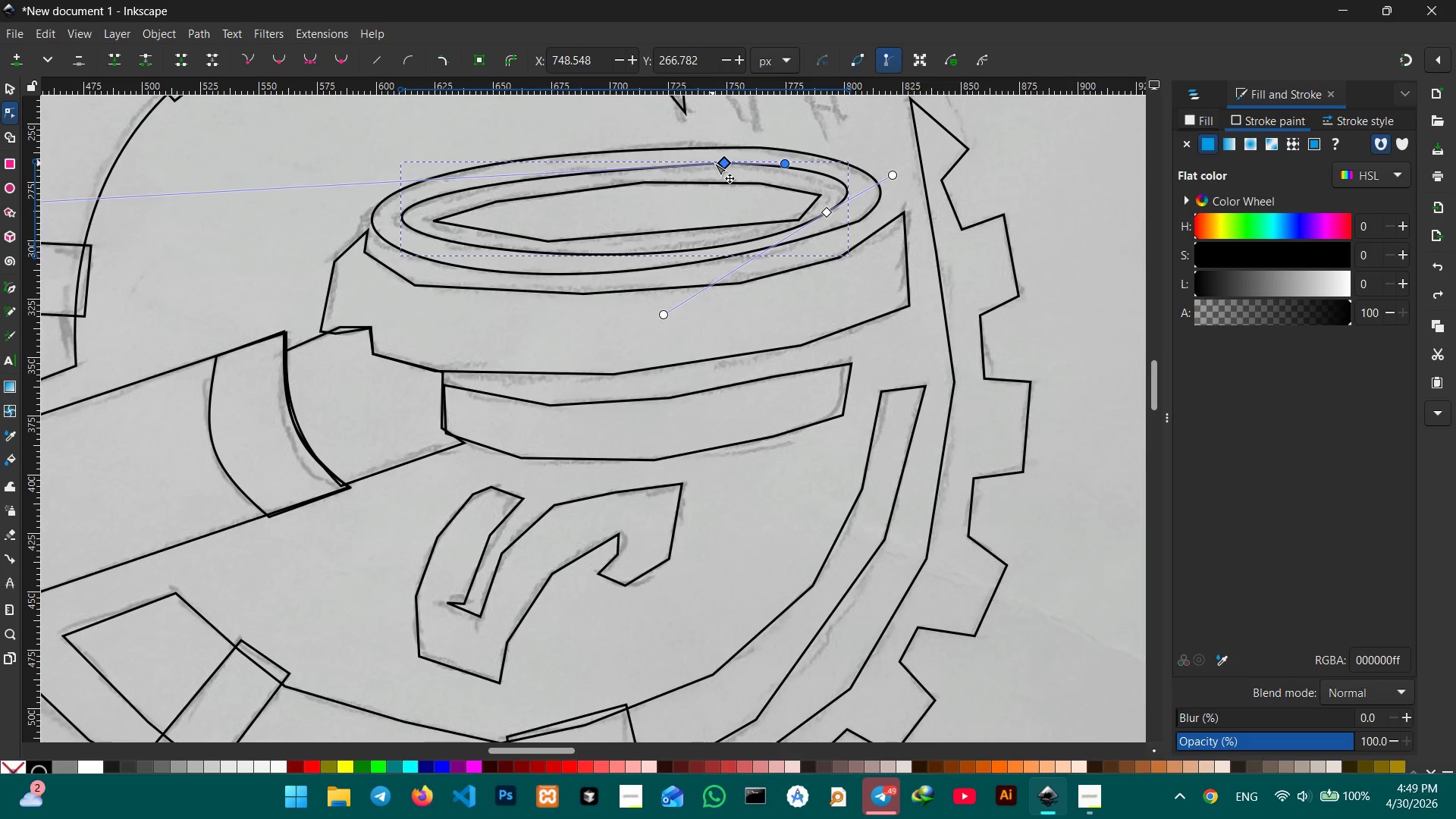 
left_click([722, 163])
 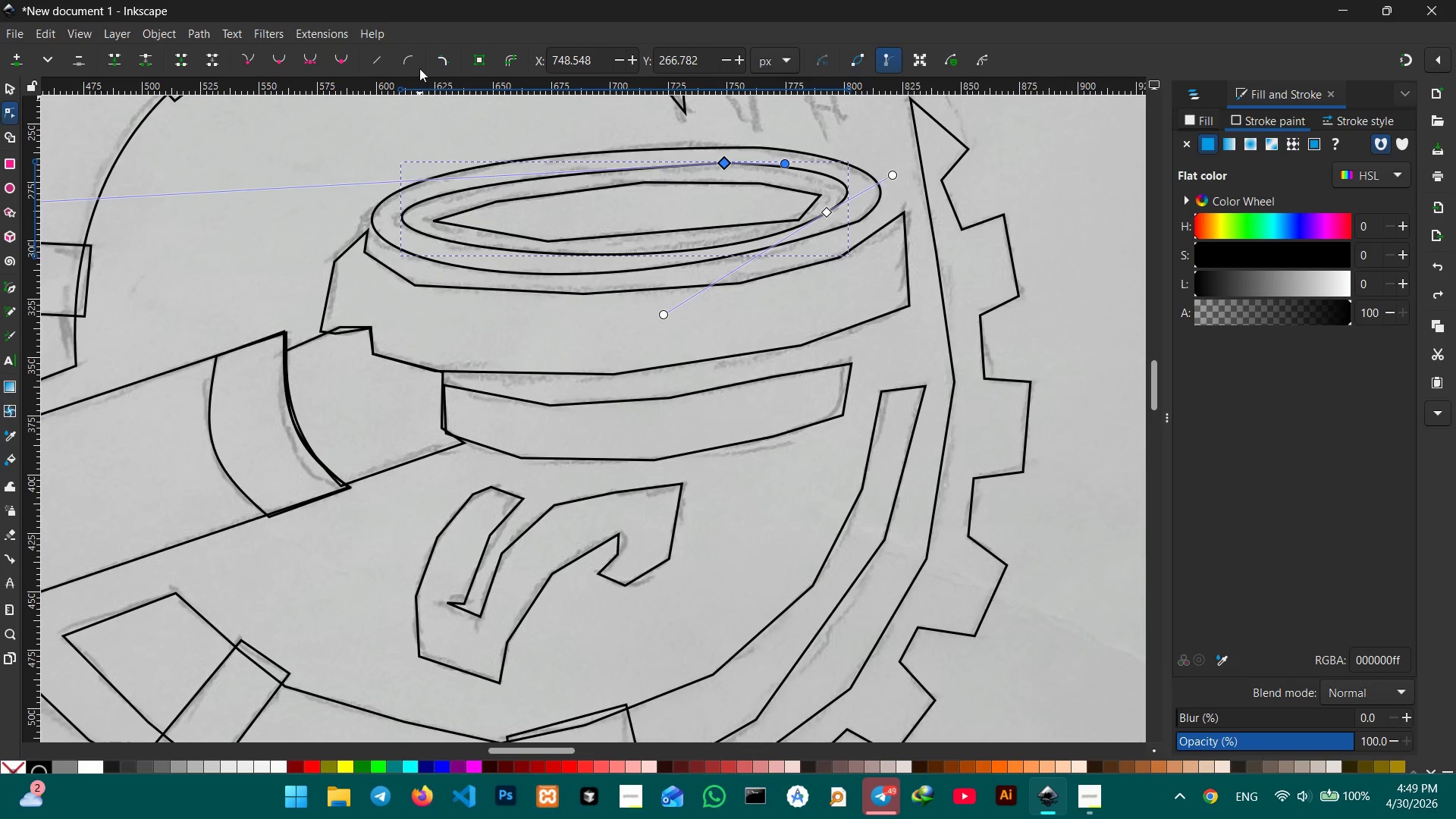 
left_click([417, 63])
 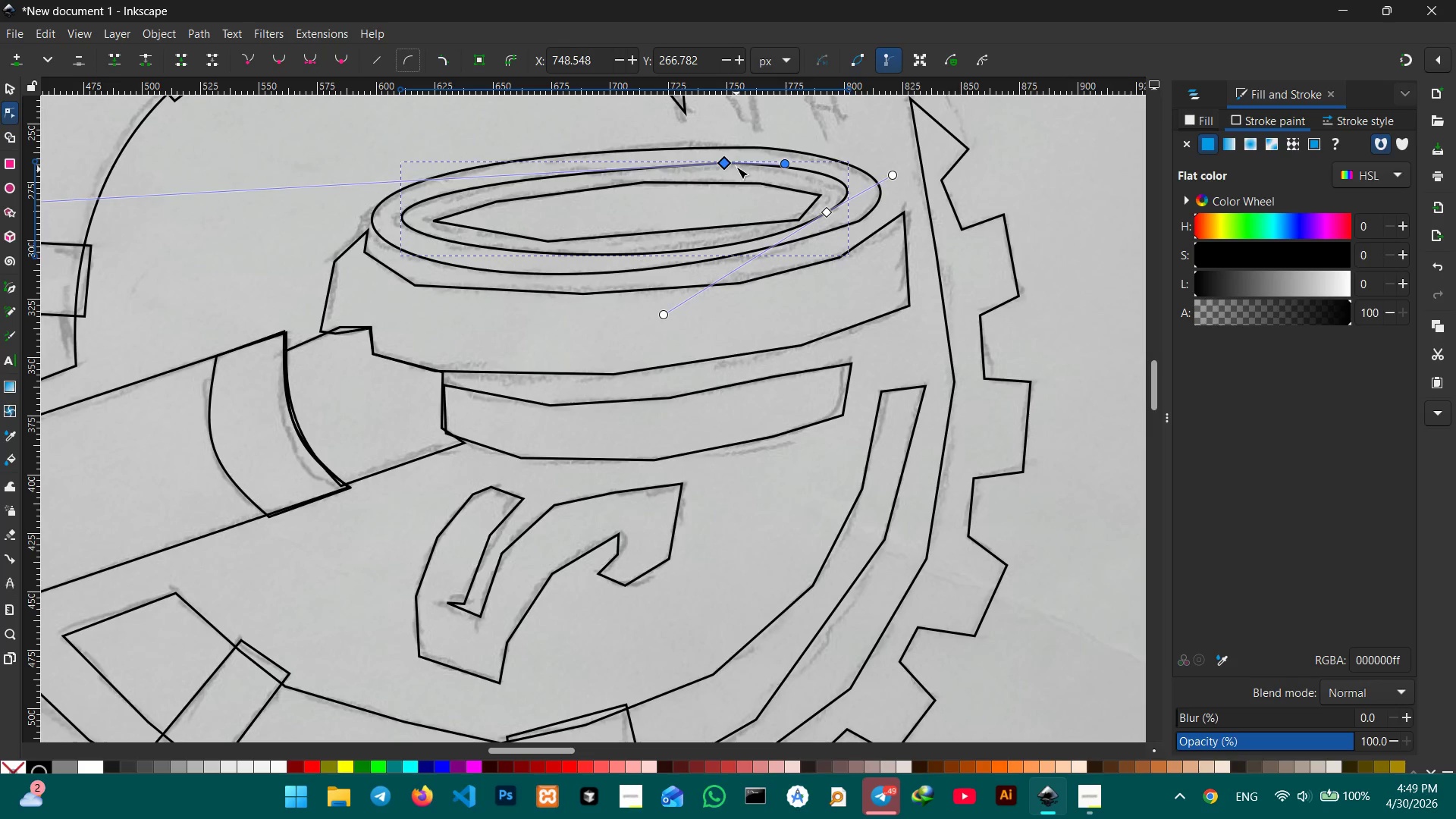 
left_click([723, 160])
 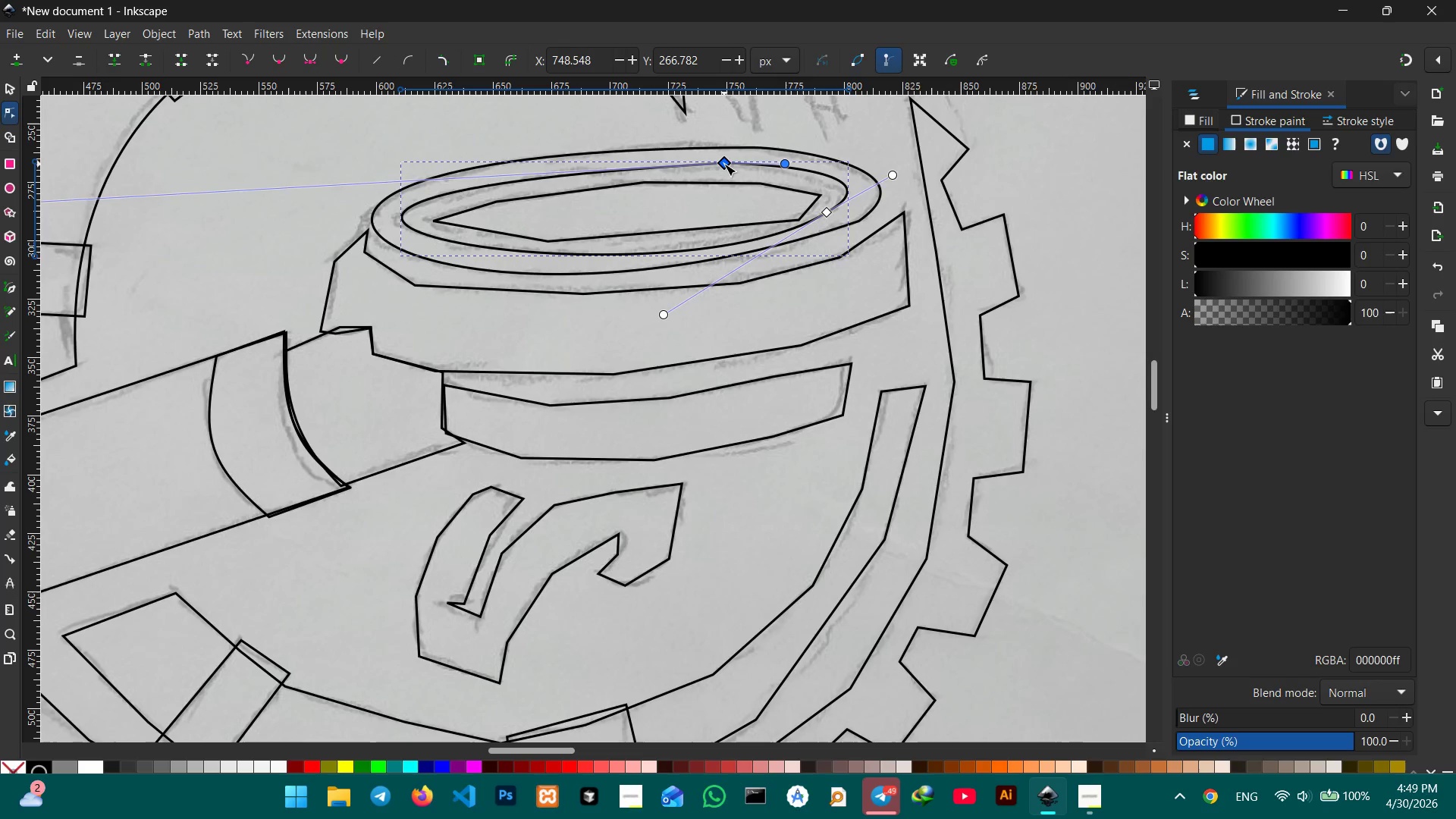 
double_click([725, 165])
 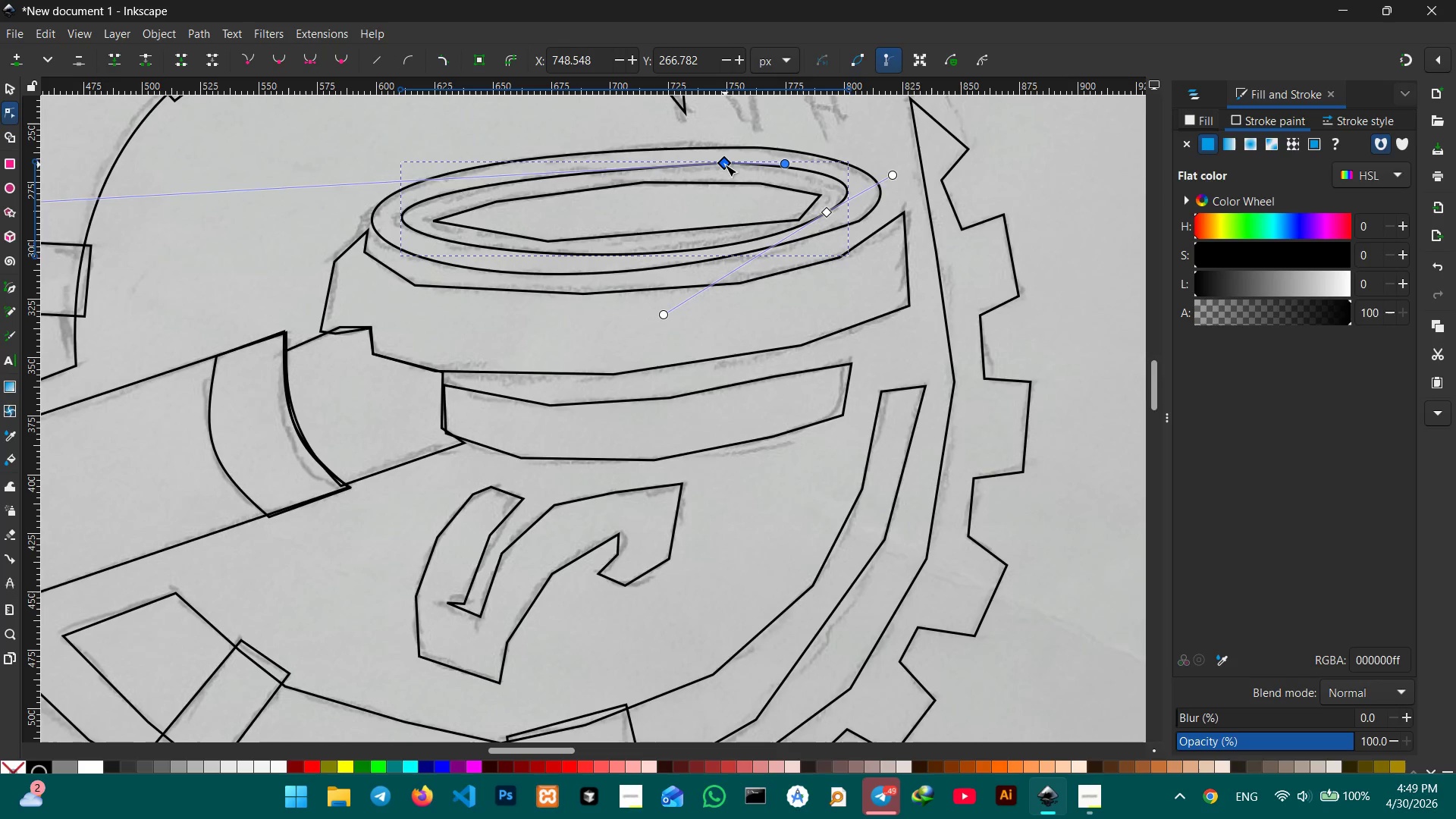 
triple_click([725, 165])
 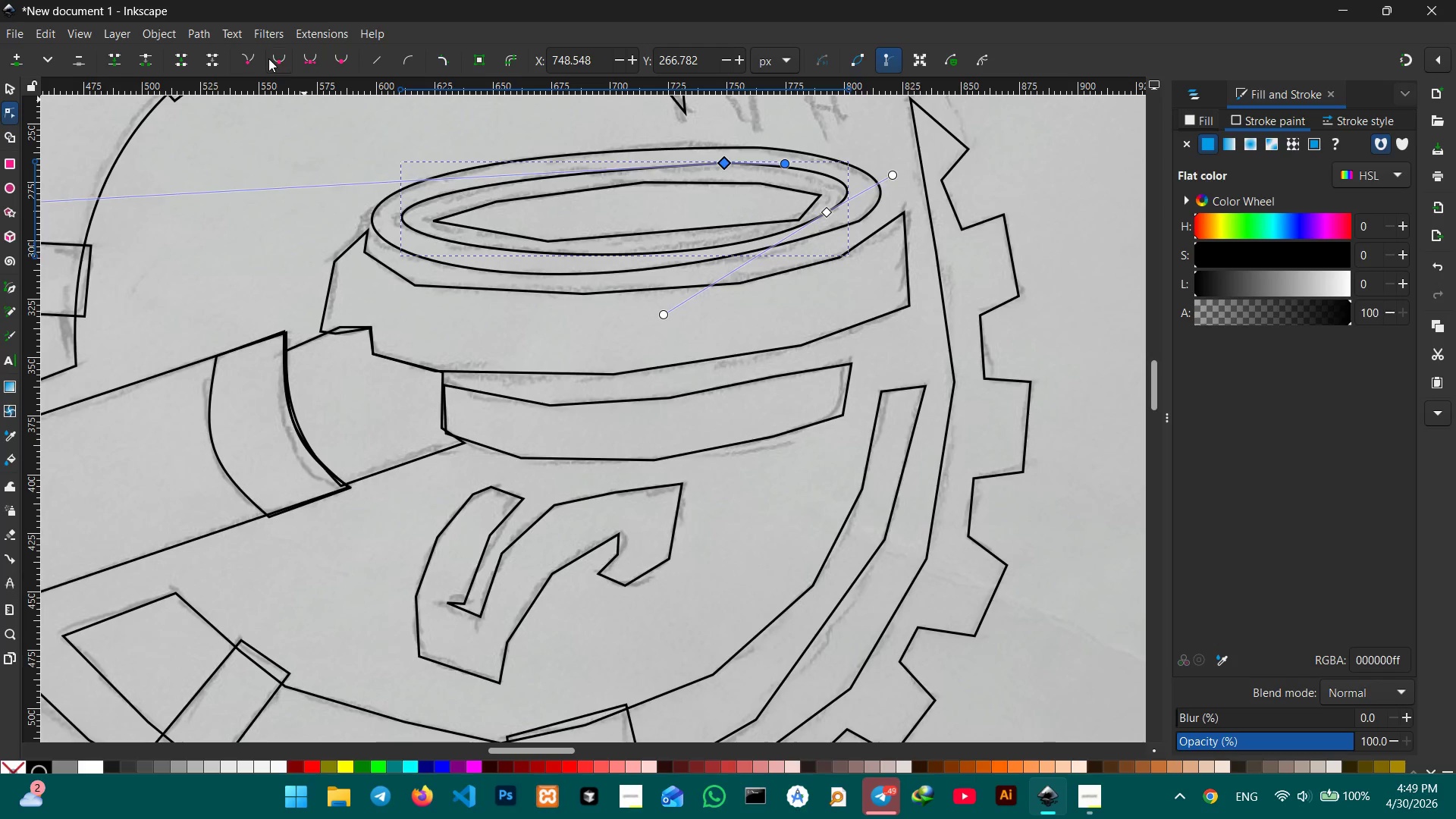 
left_click([274, 61])
 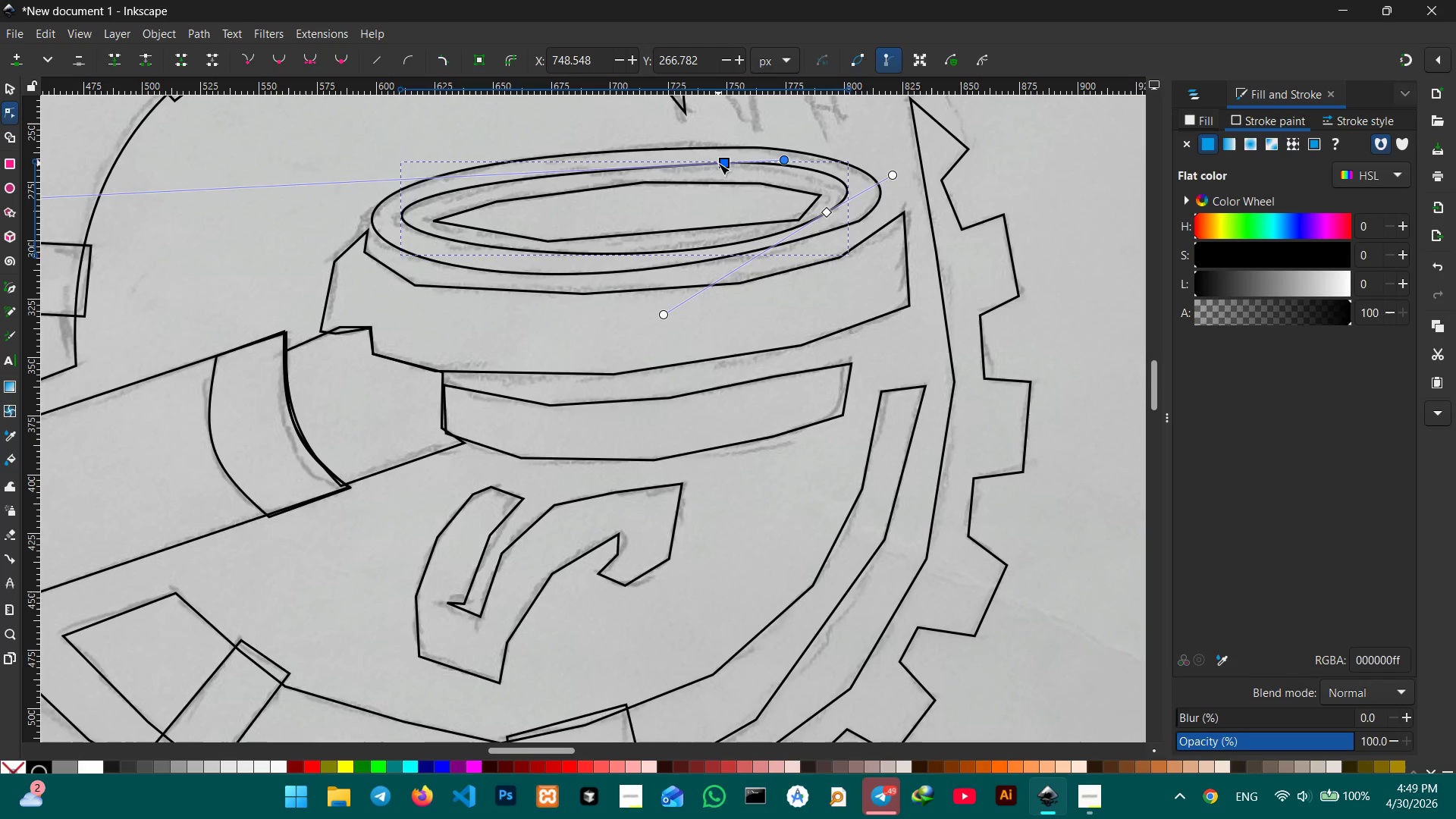 
double_click([721, 165])
 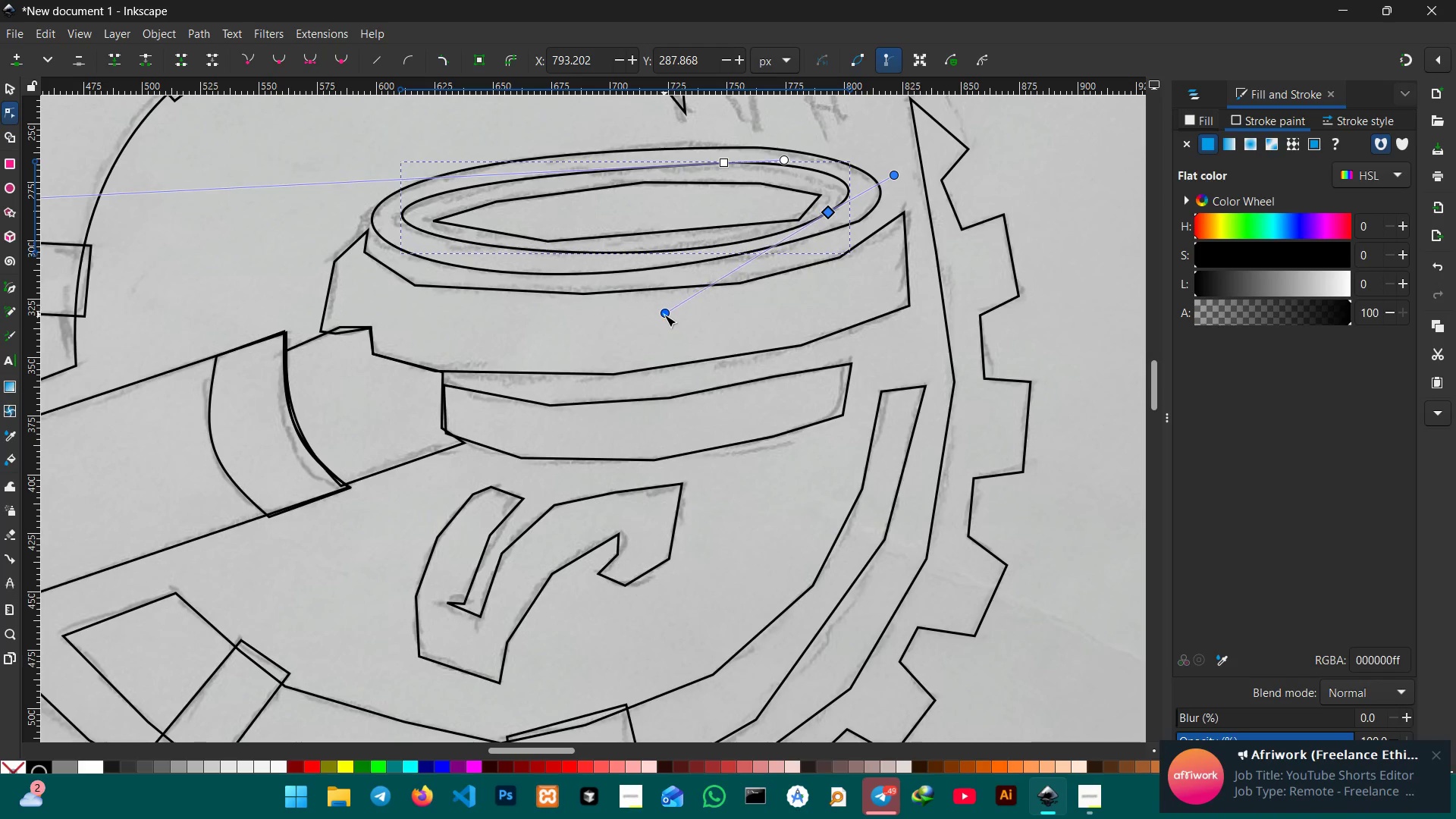 
wait(7.03)
 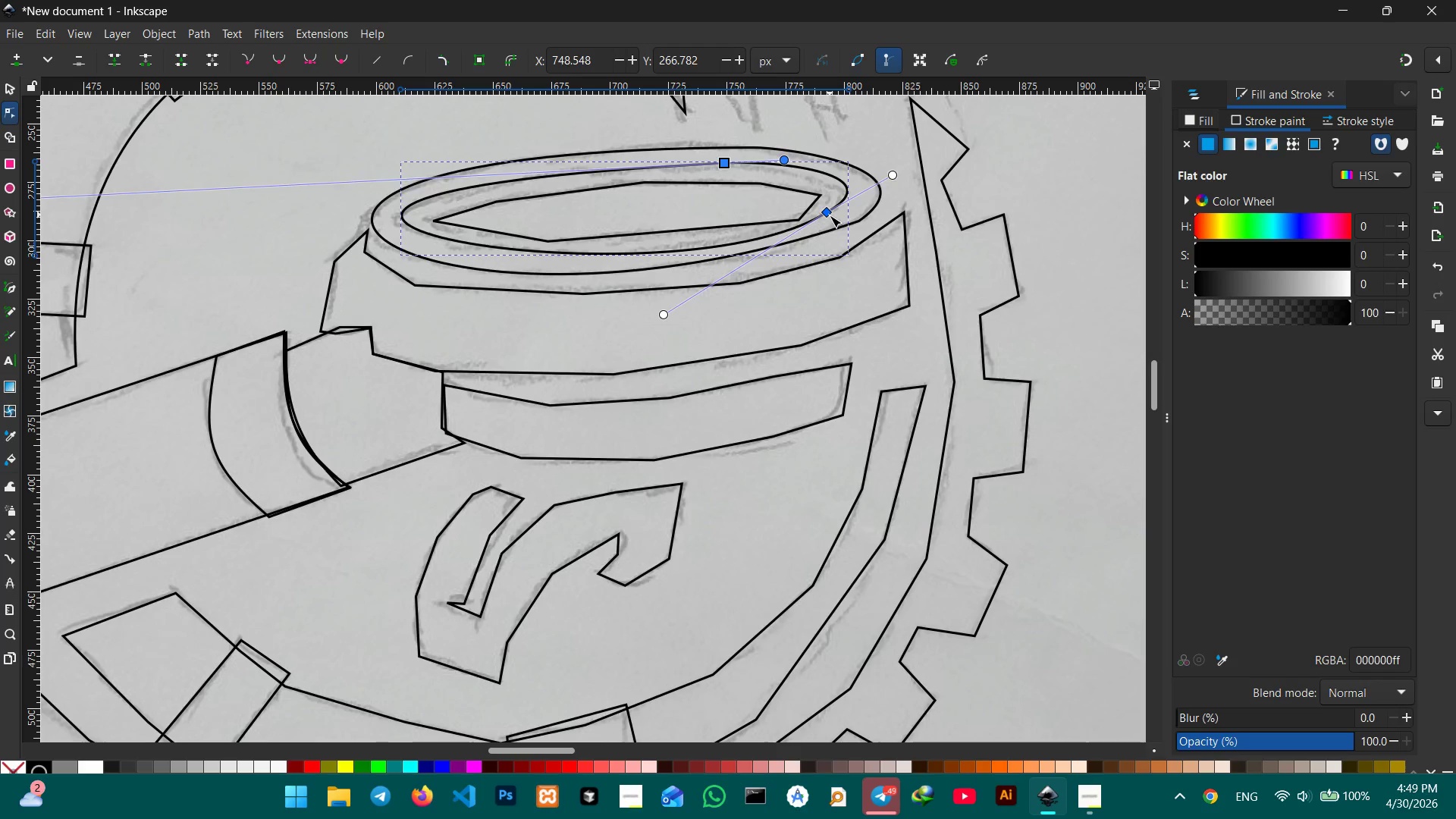 
left_click_drag(start_coordinate=[893, 176], to_coordinate=[879, 188])
 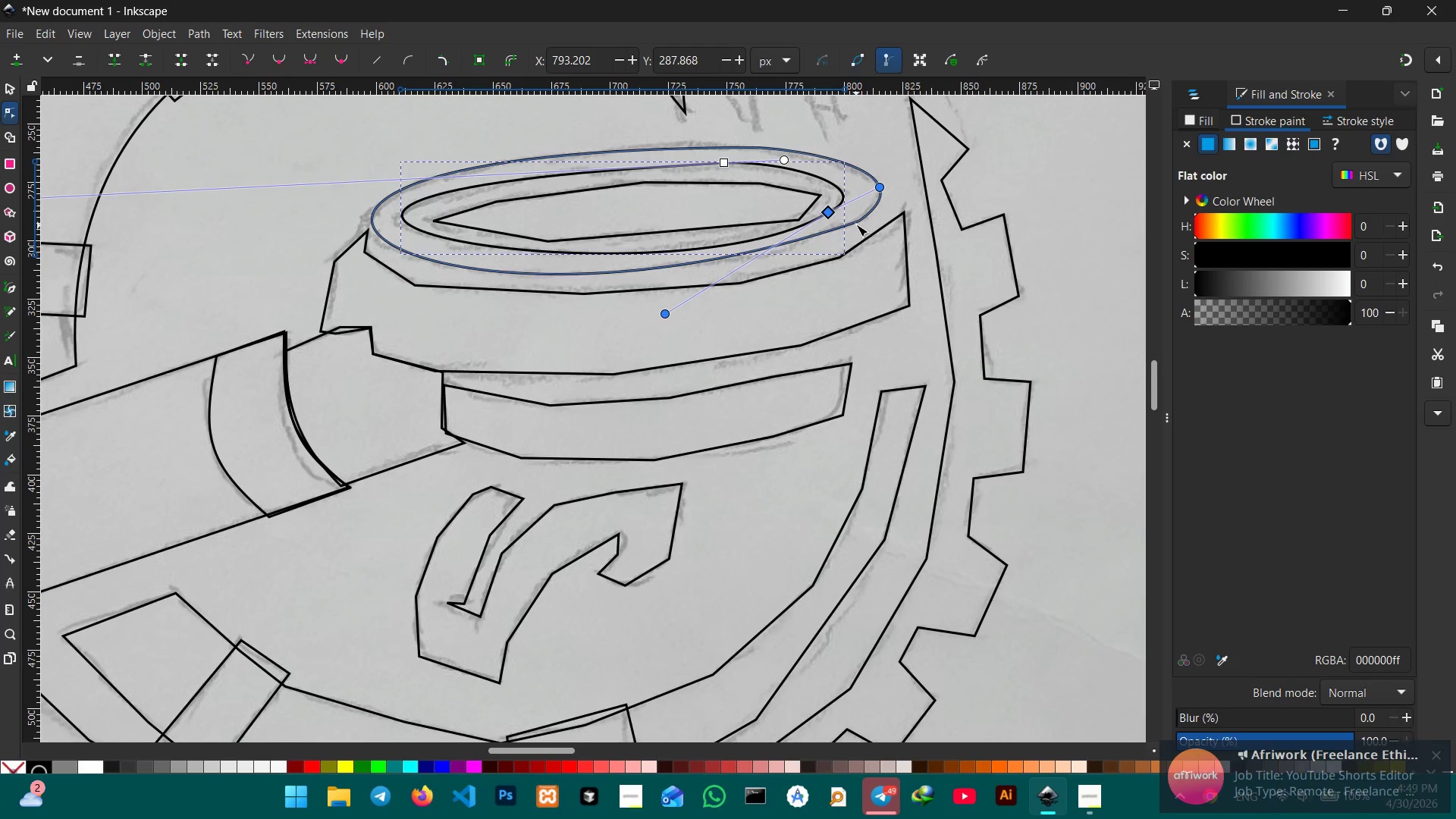 
left_click([856, 224])
 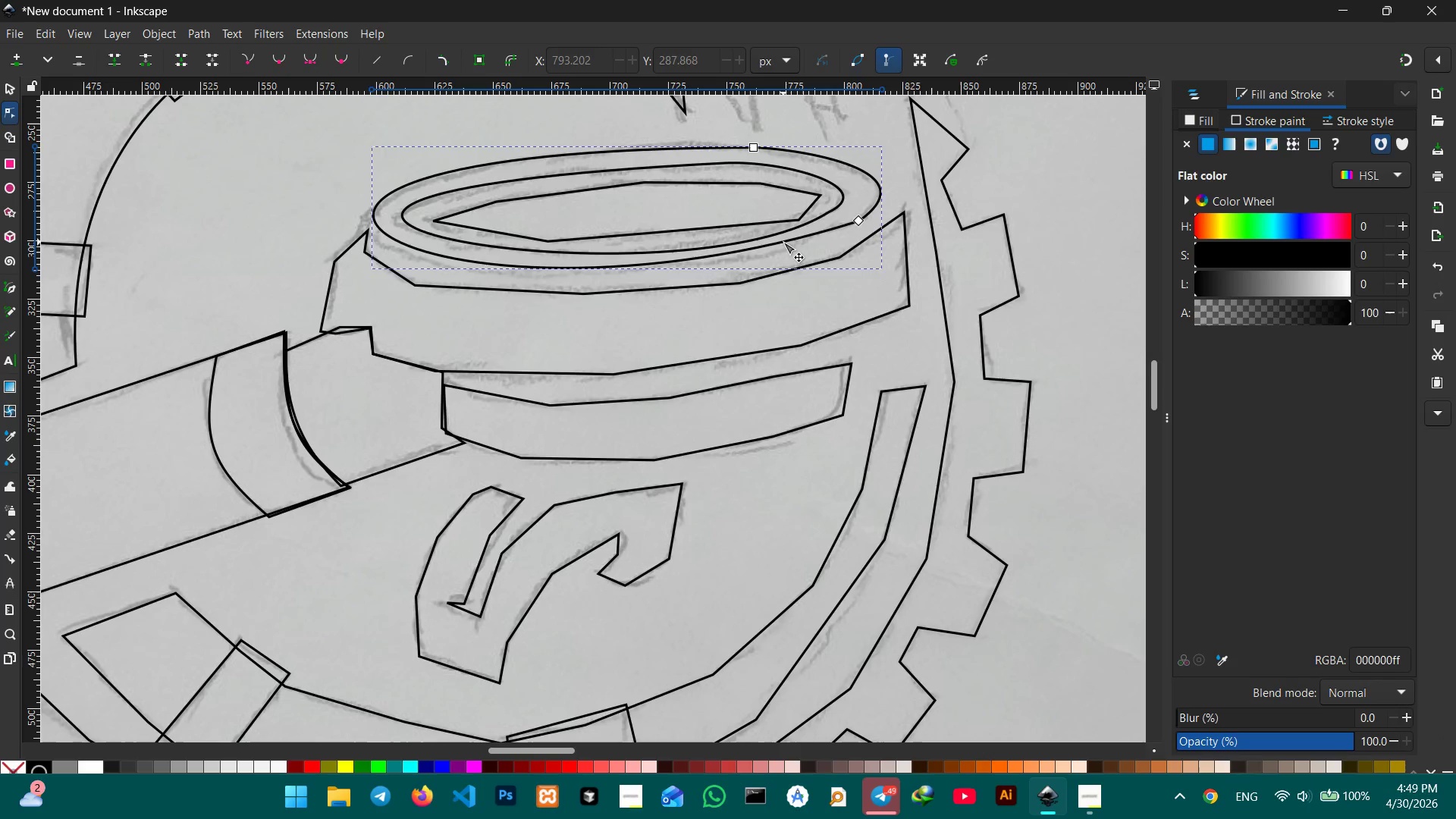 
left_click([786, 243])
 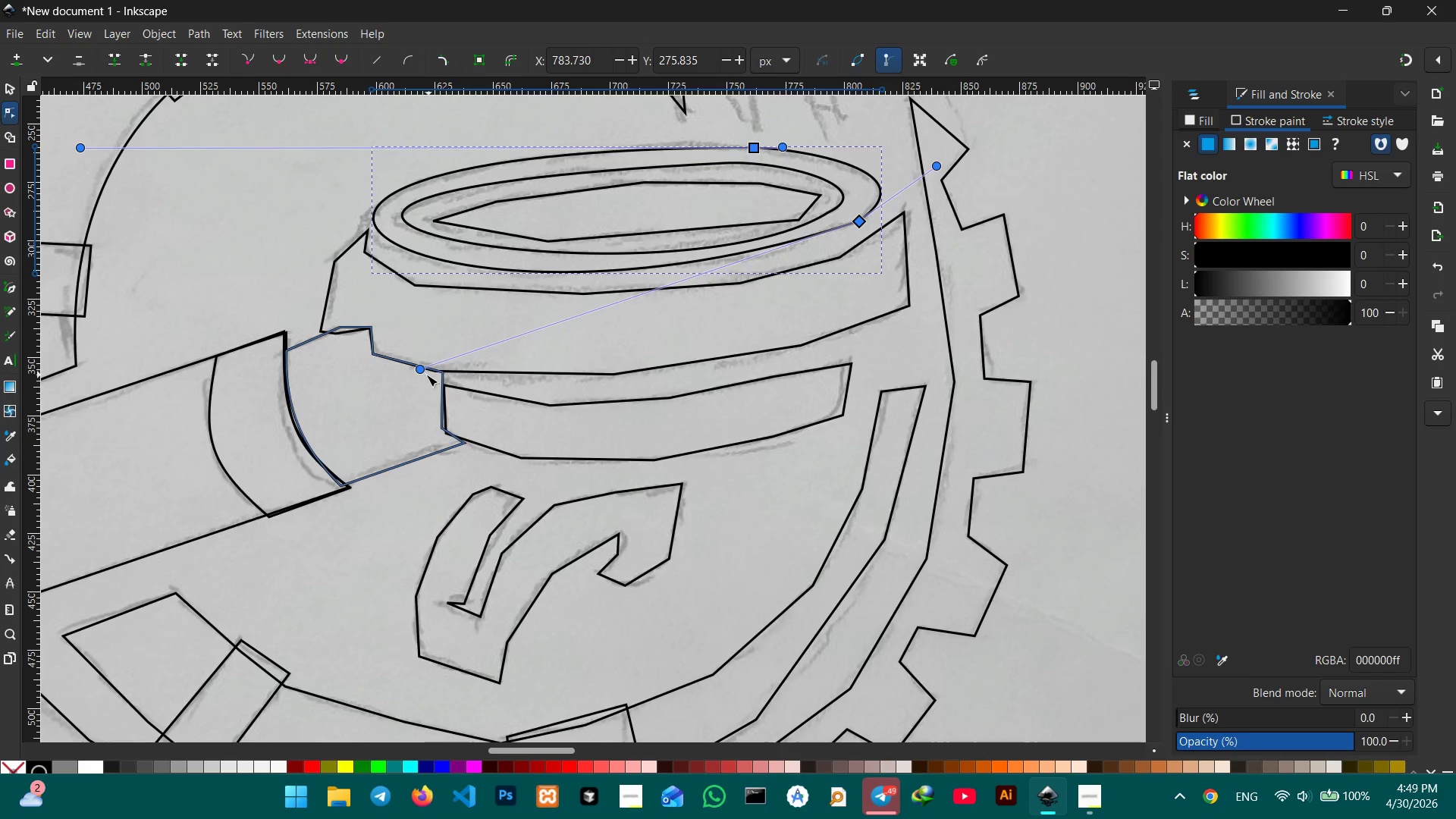 
left_click_drag(start_coordinate=[419, 372], to_coordinate=[428, 372])
 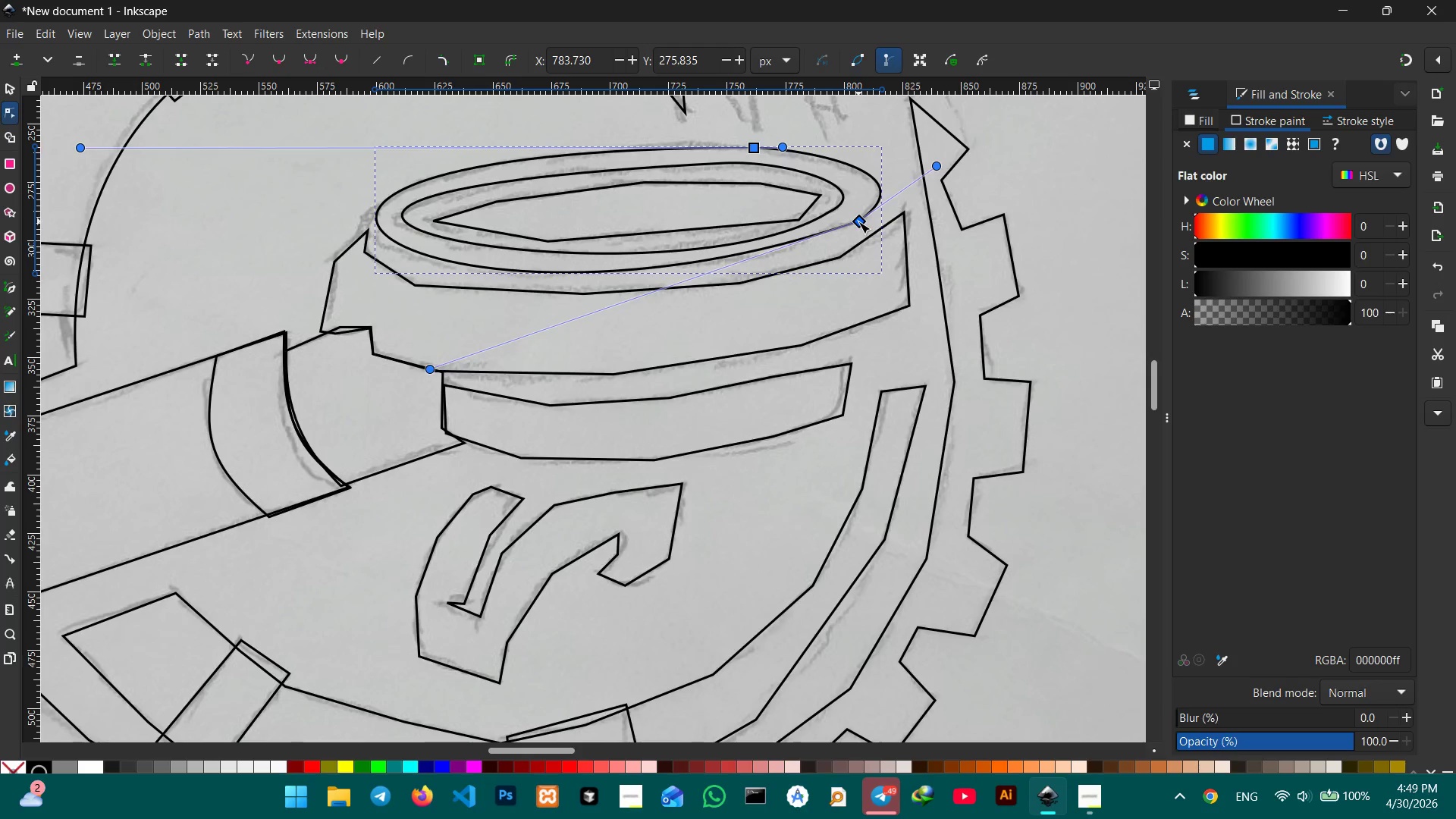 
left_click_drag(start_coordinate=[858, 221], to_coordinate=[863, 223])
 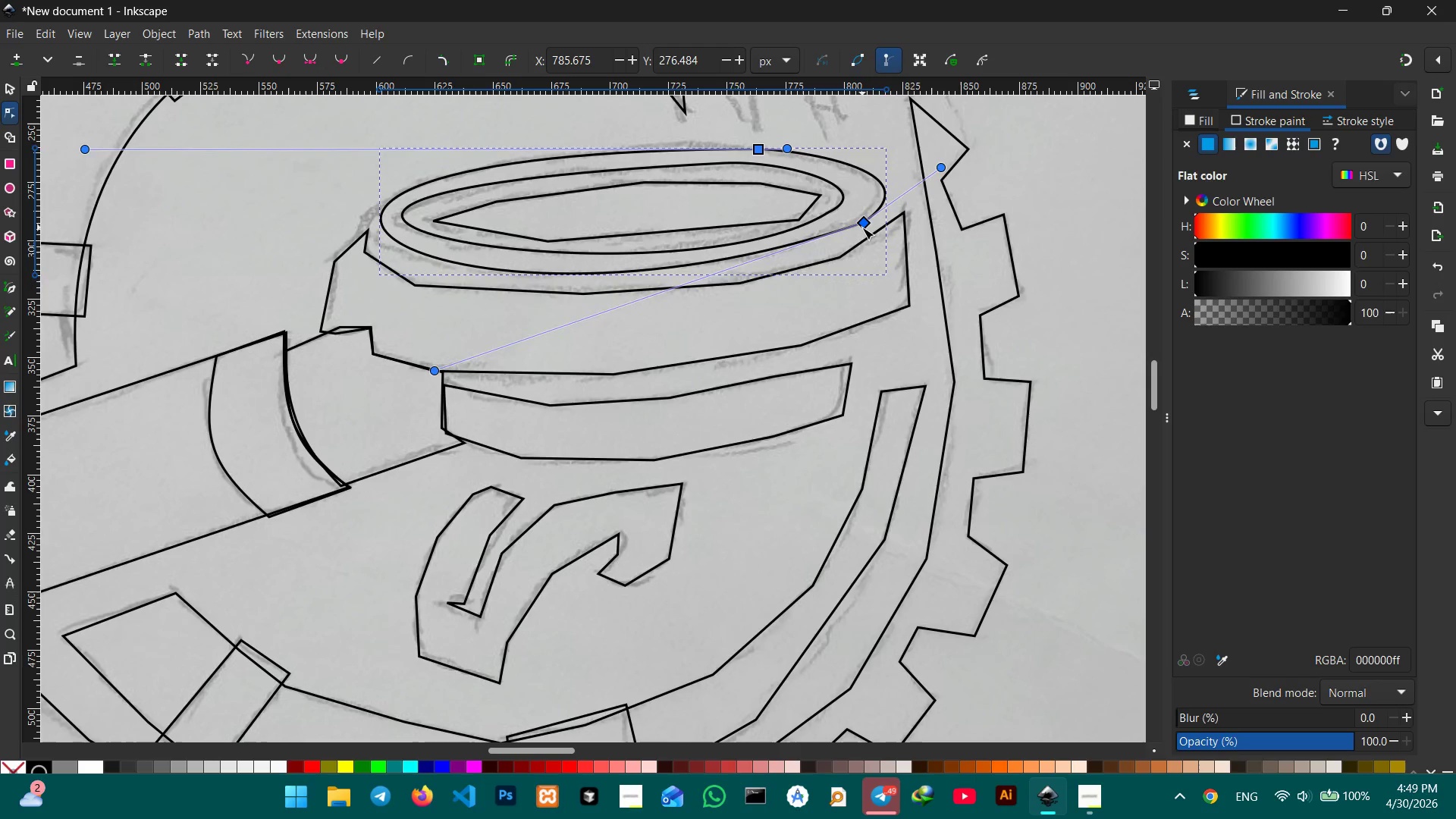 
key(Control+Z)
 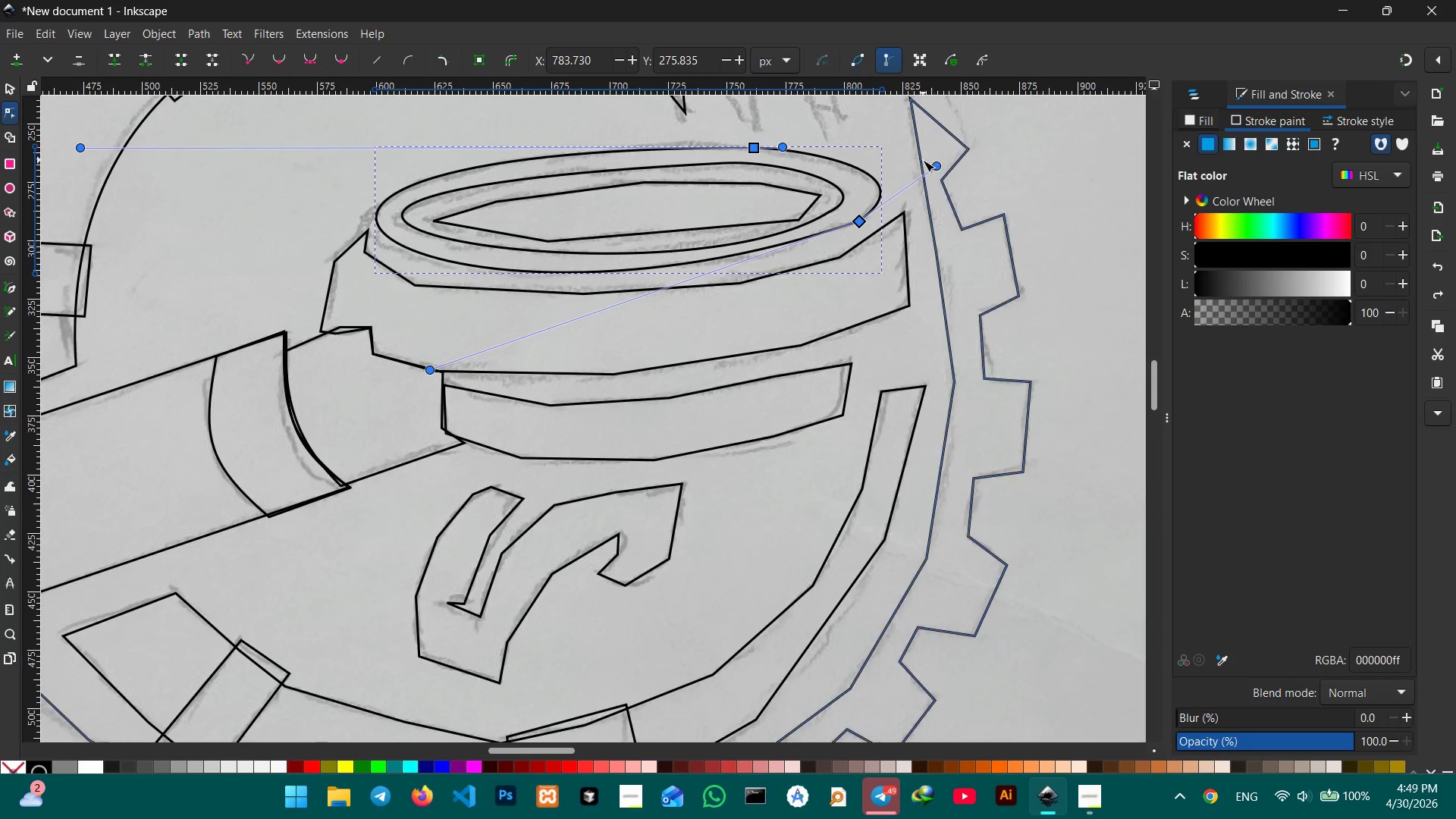 
left_click_drag(start_coordinate=[934, 165], to_coordinate=[928, 172])
 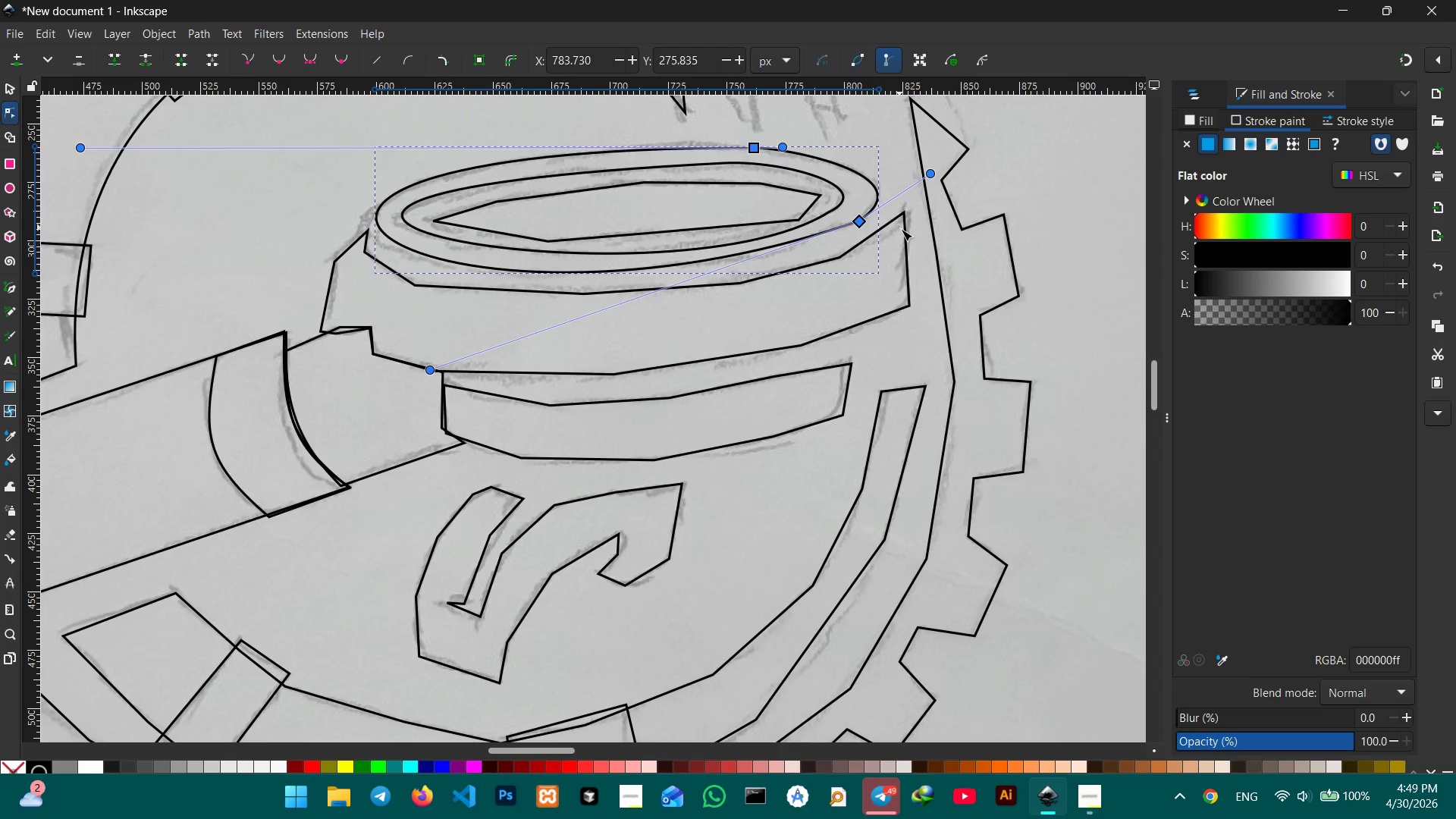 
left_click([906, 246])
 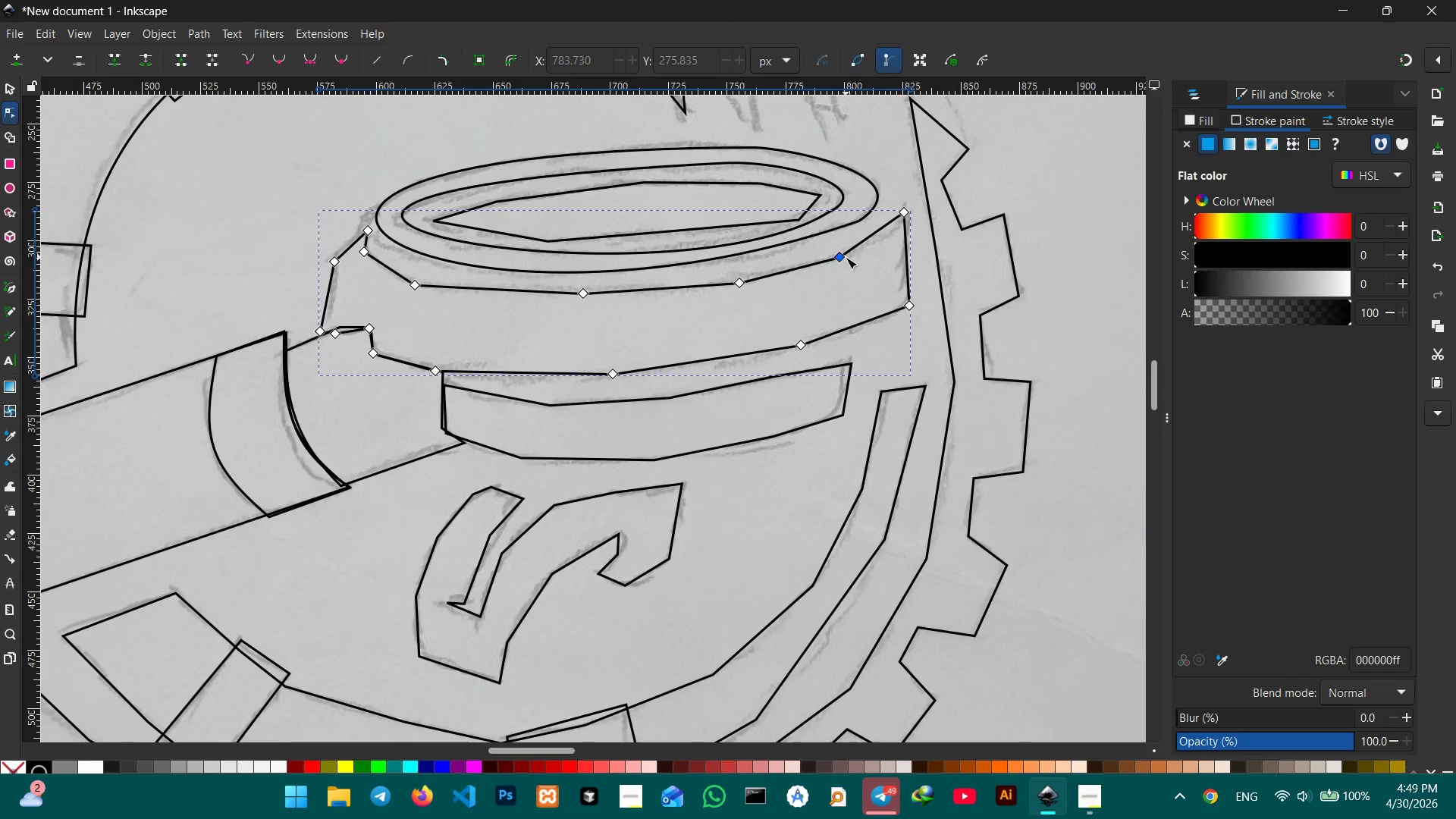 
left_click([850, 249])
 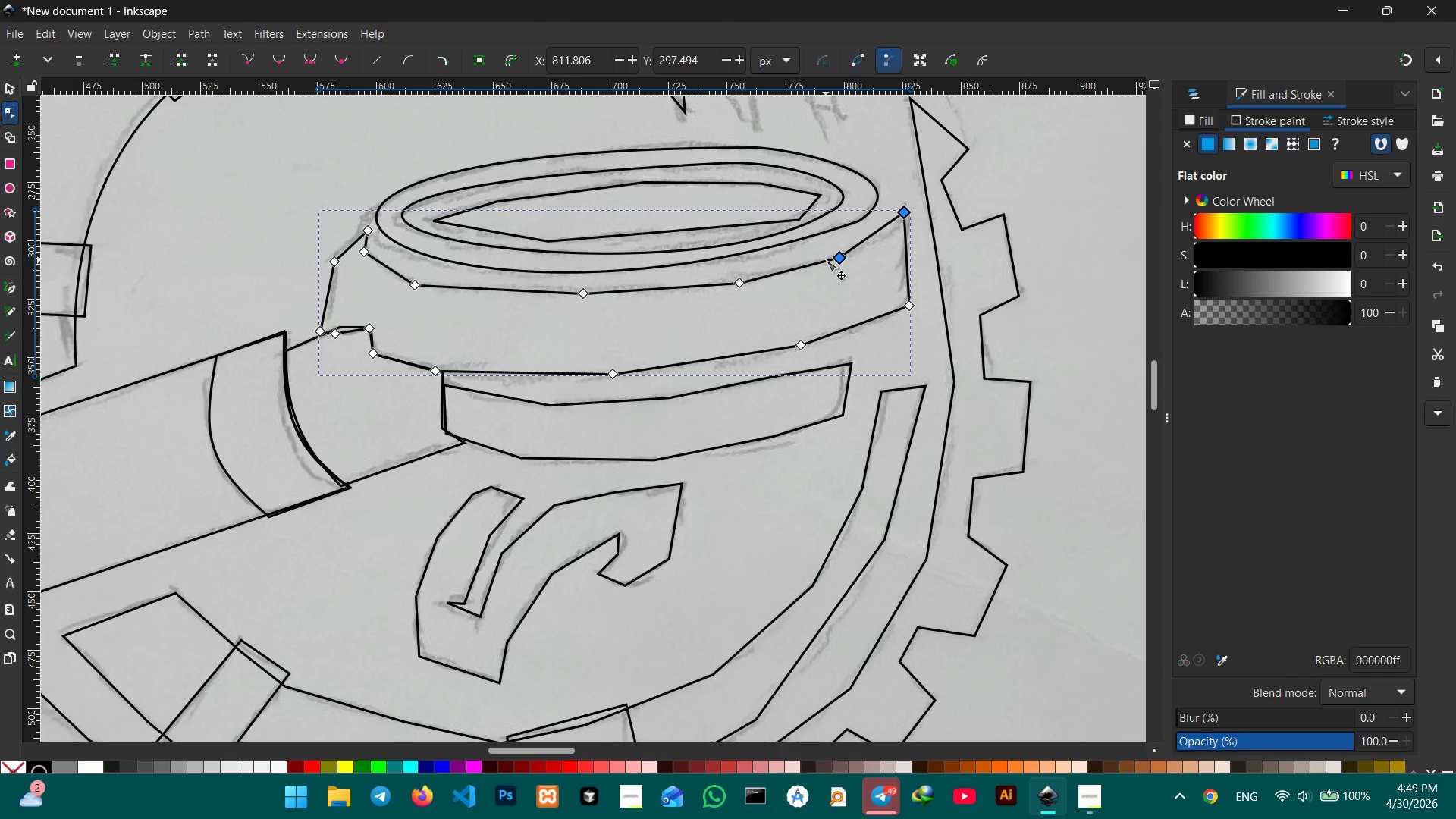 
left_click([826, 260])
 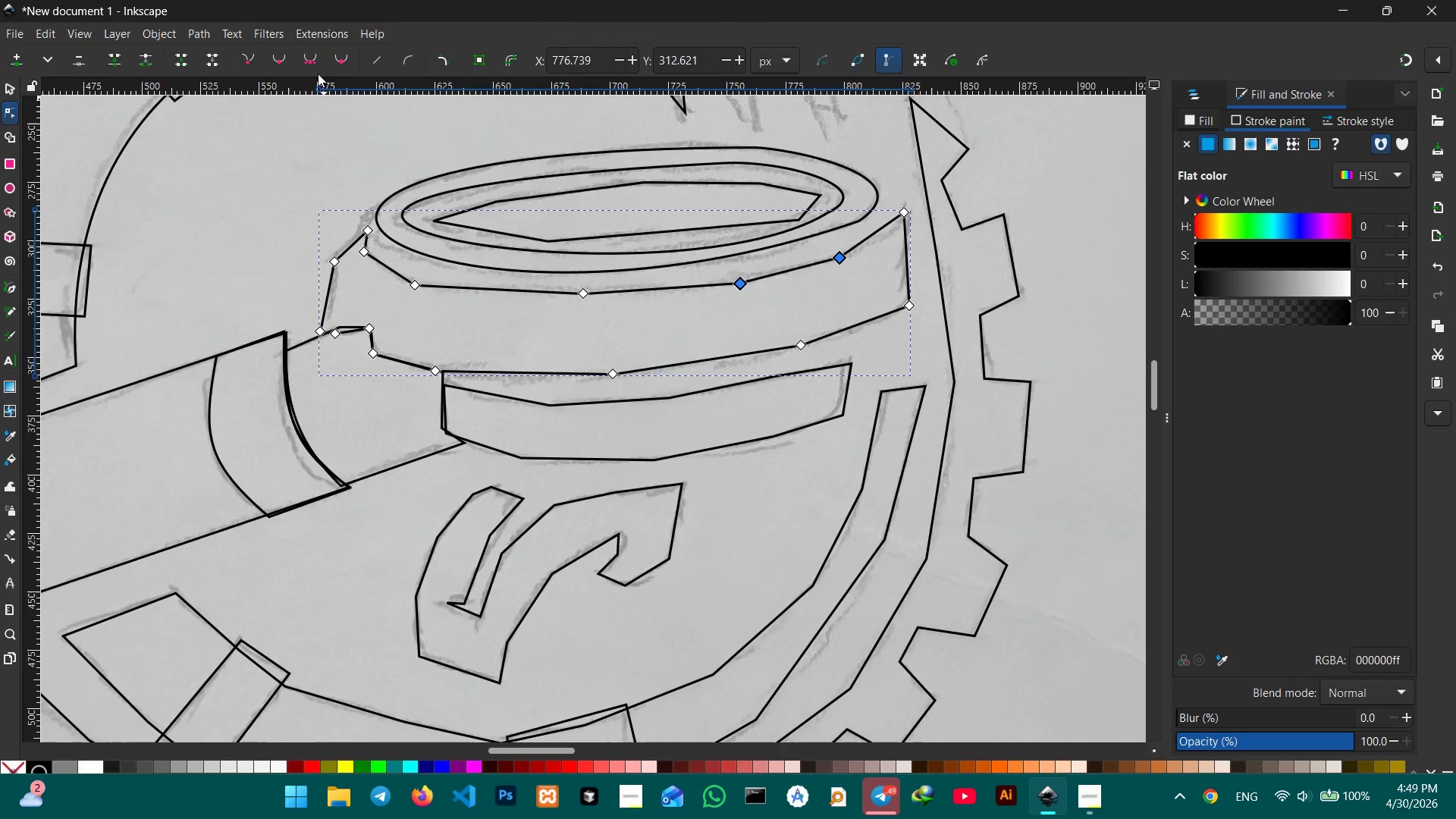 
left_click([286, 67])
 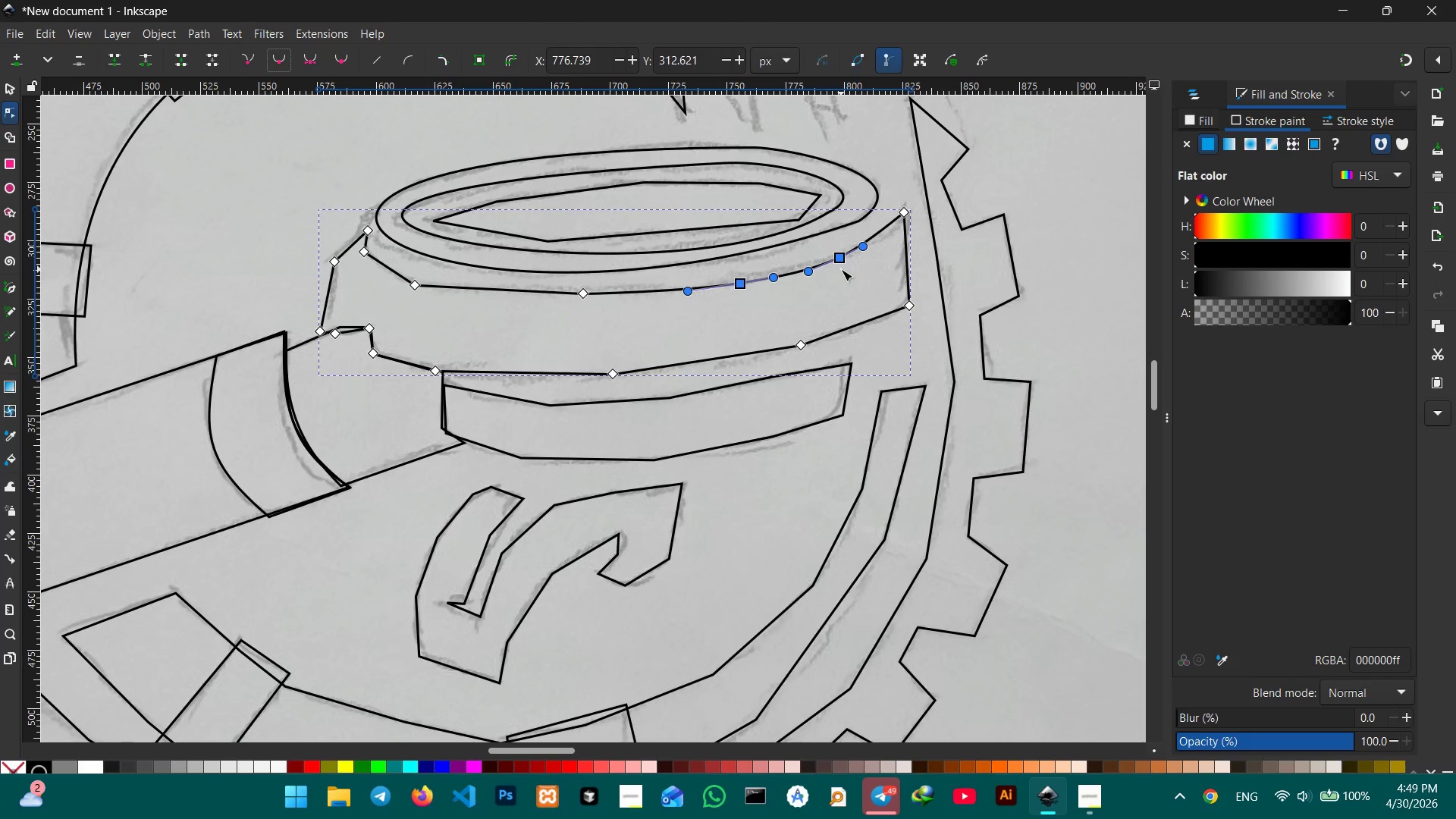 
left_click([841, 259])
 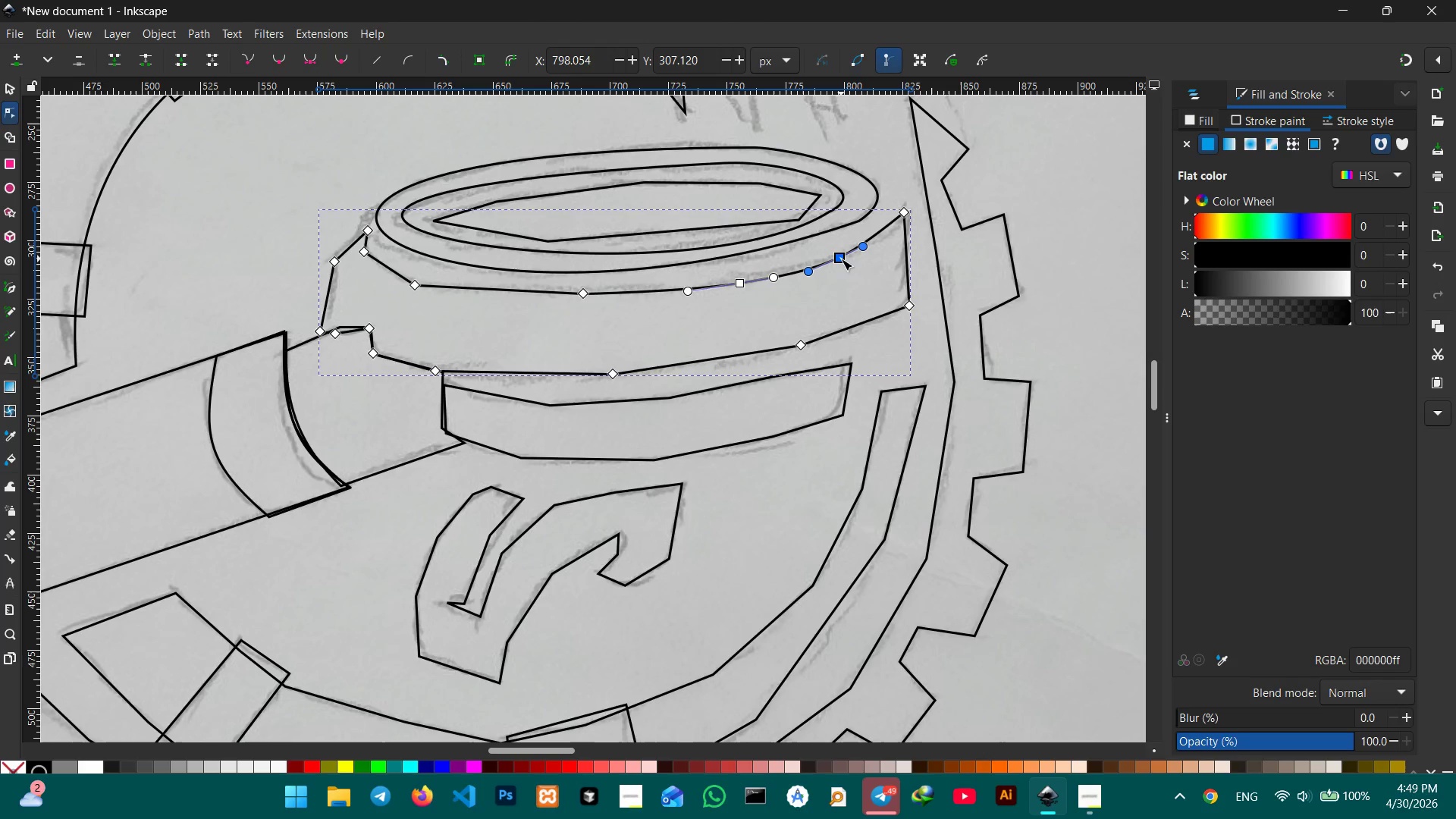 
key(Backspace)
 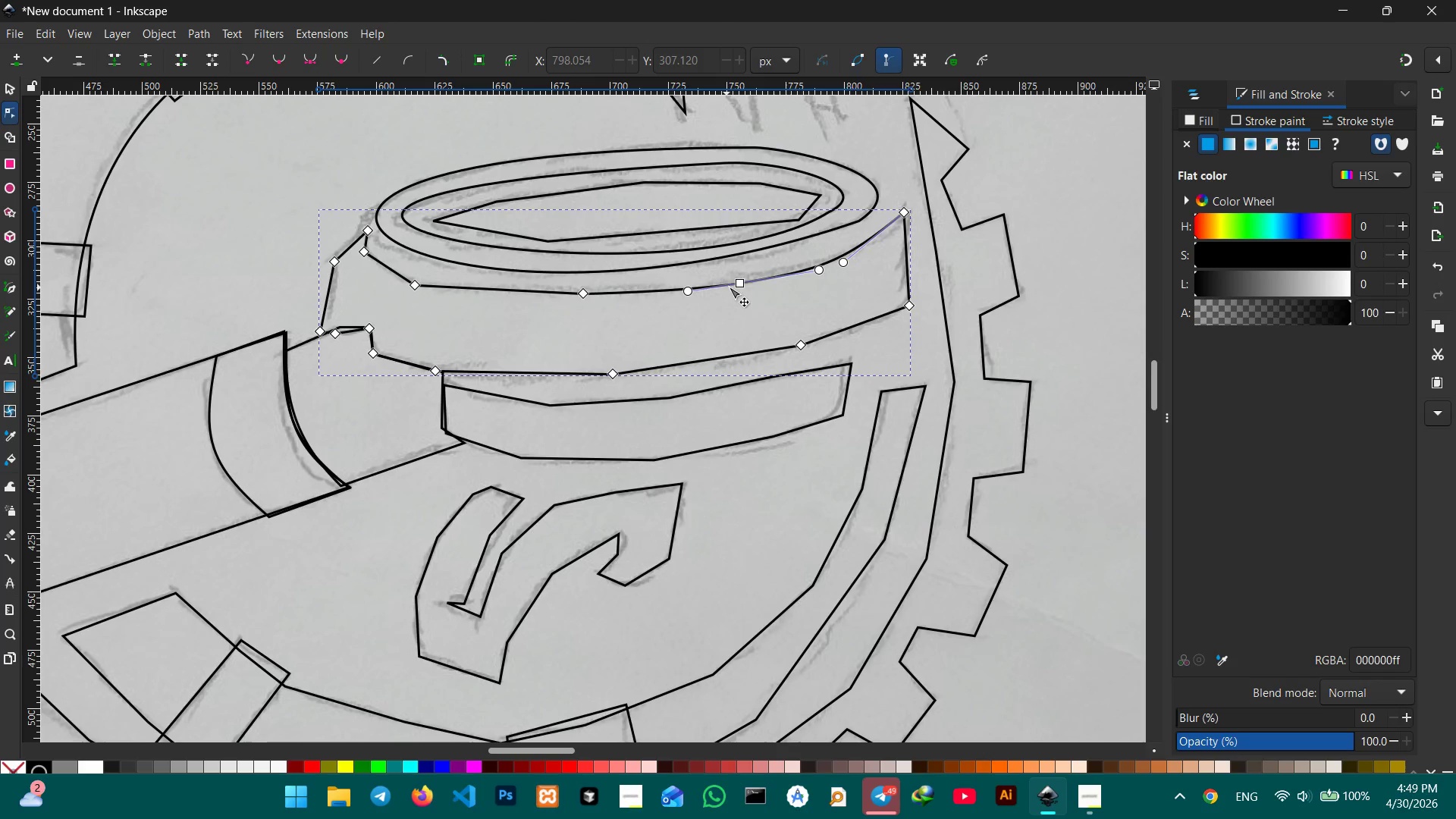 
left_click([742, 287])
 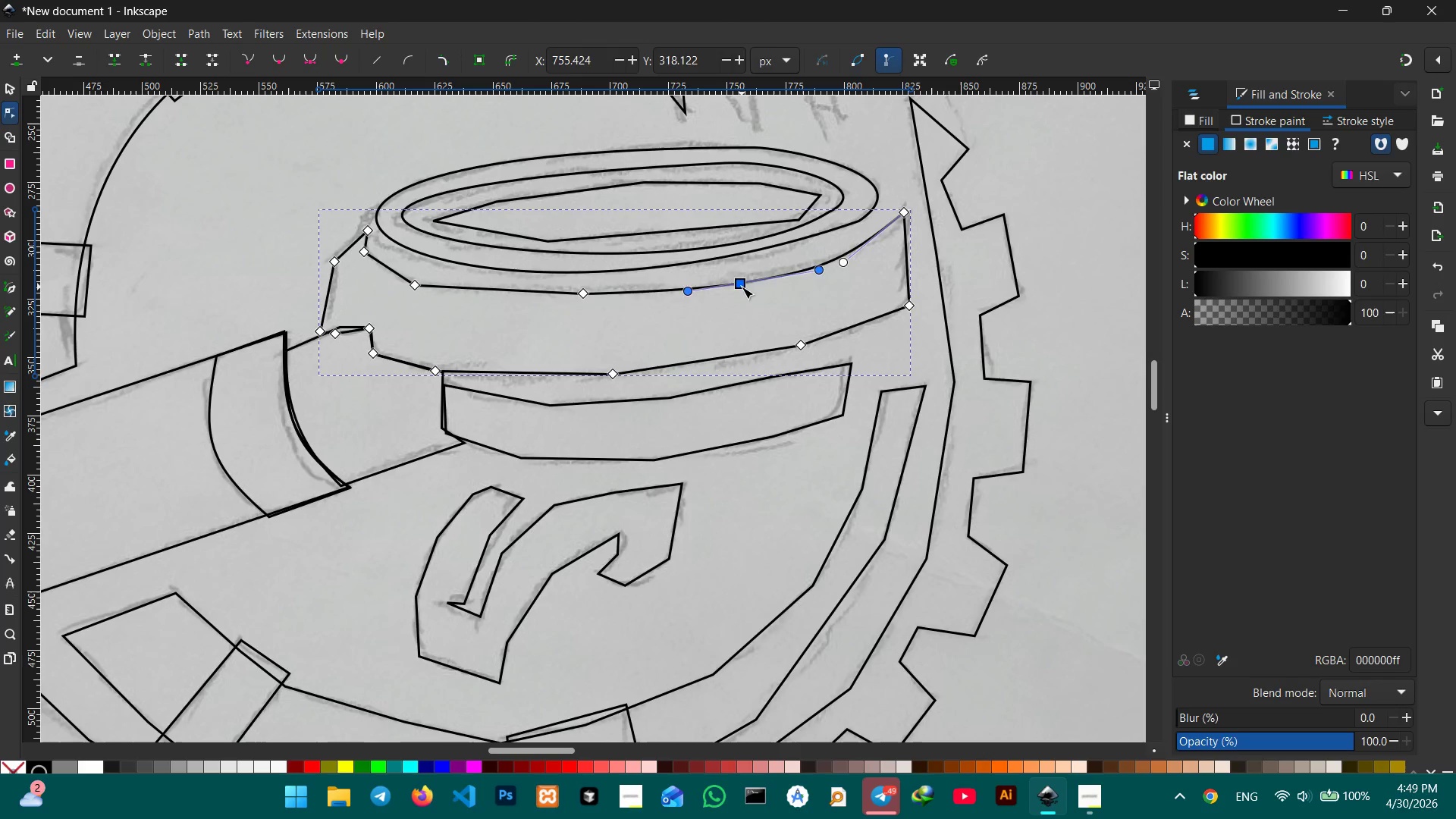 
key(Backspace)
 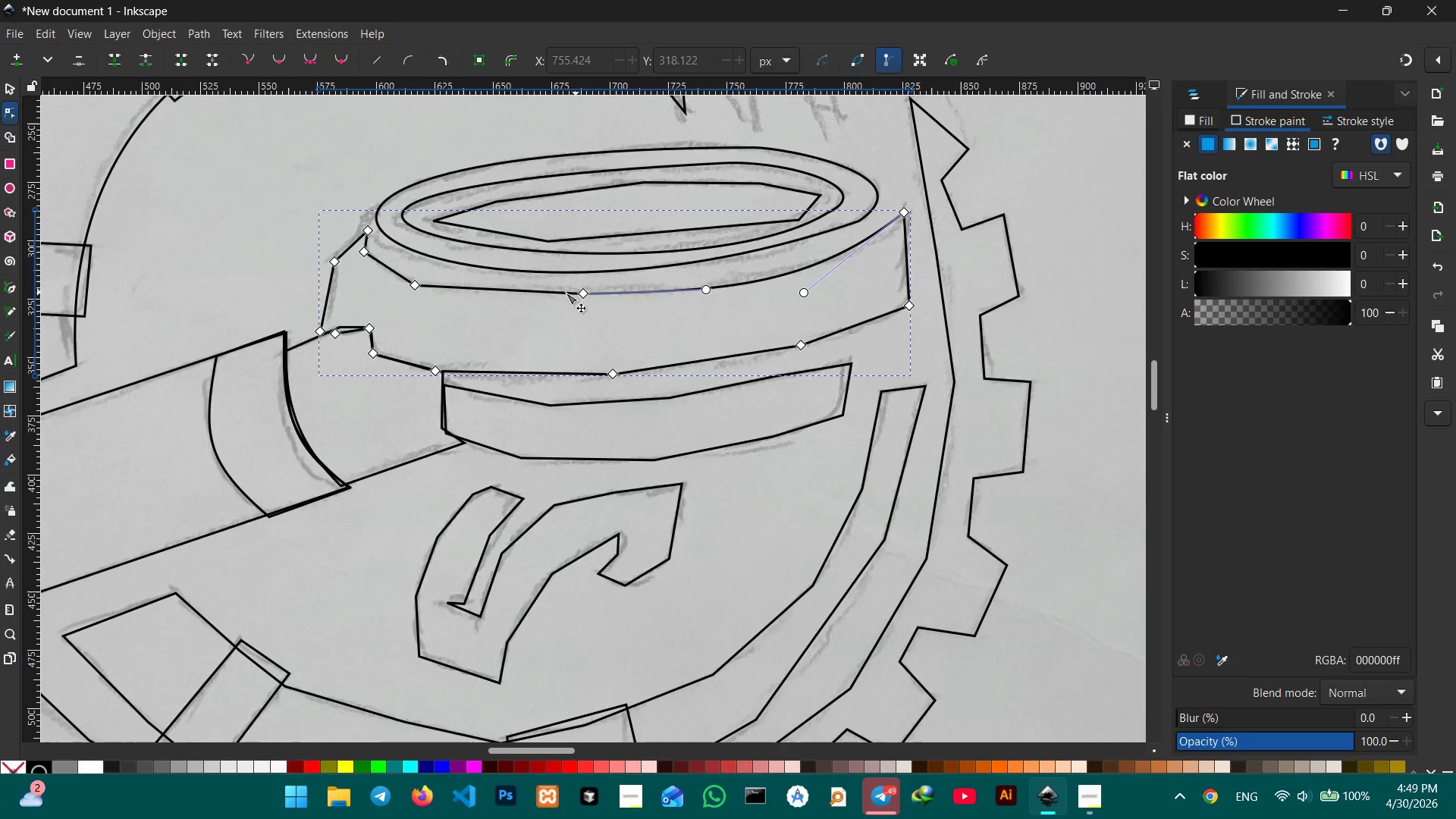 
left_click([533, 293])
 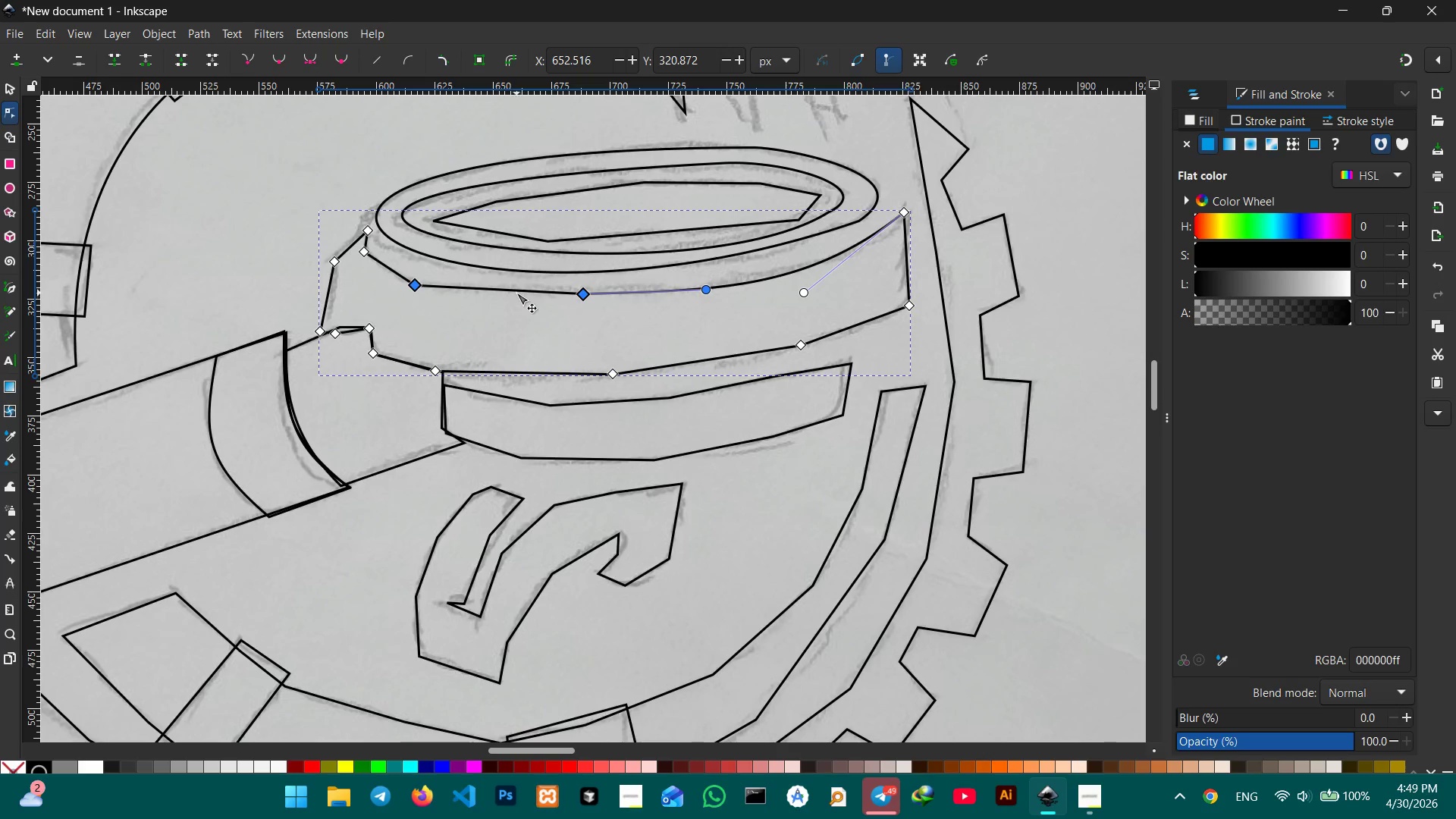 
left_click_drag(start_coordinate=[514, 291], to_coordinate=[513, 297])
 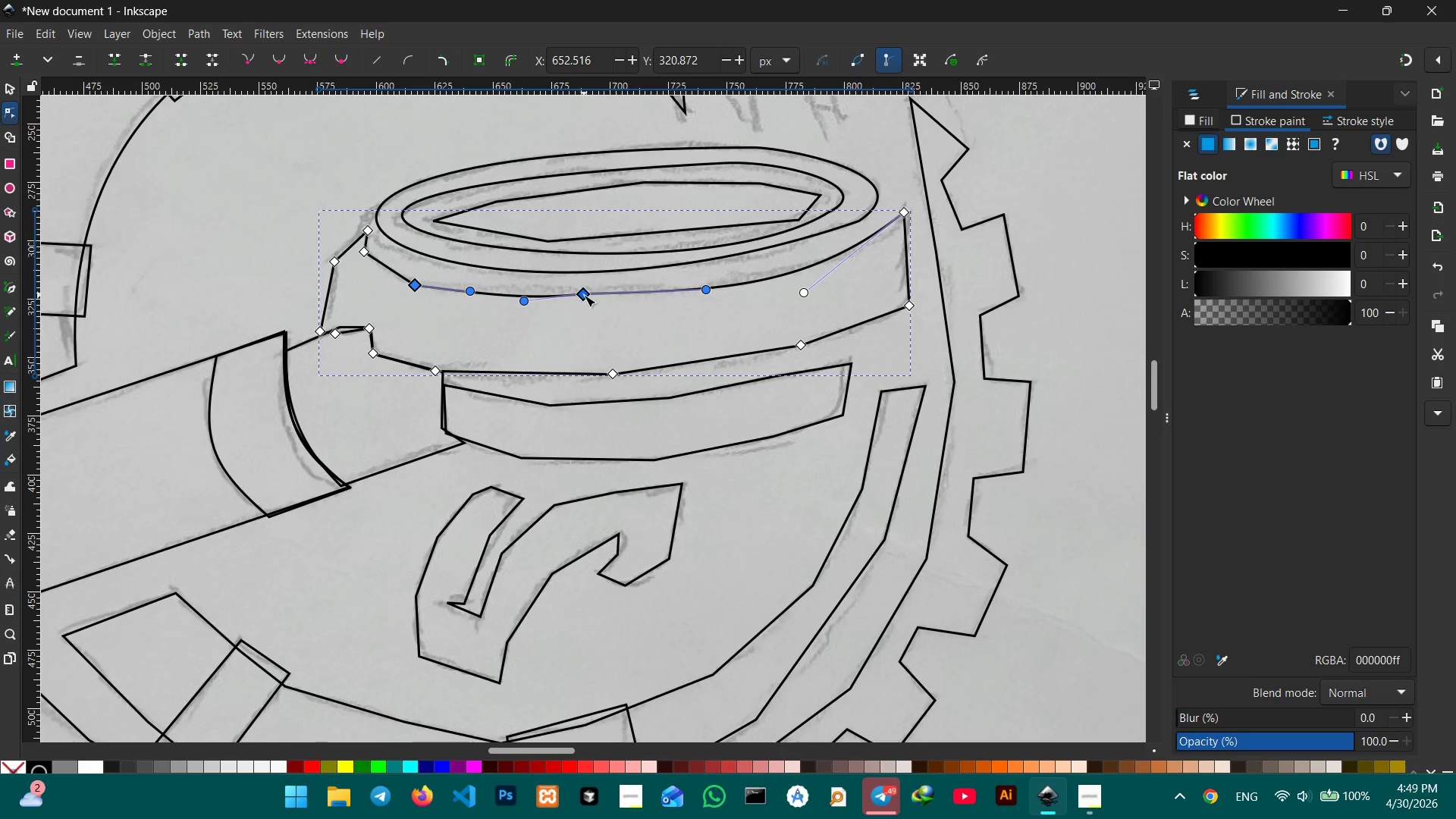 
left_click([584, 295])
 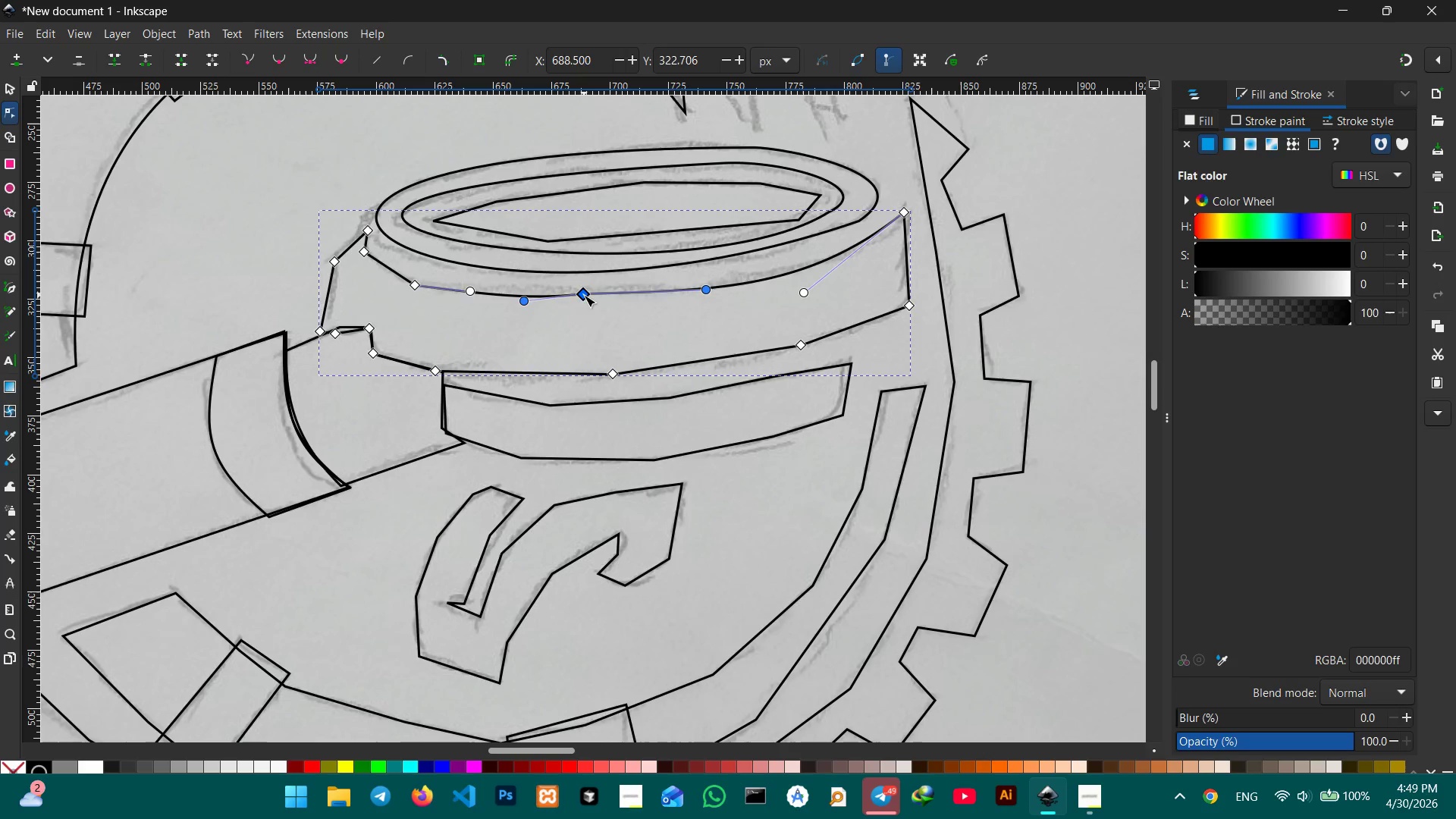 
key(Backspace)
 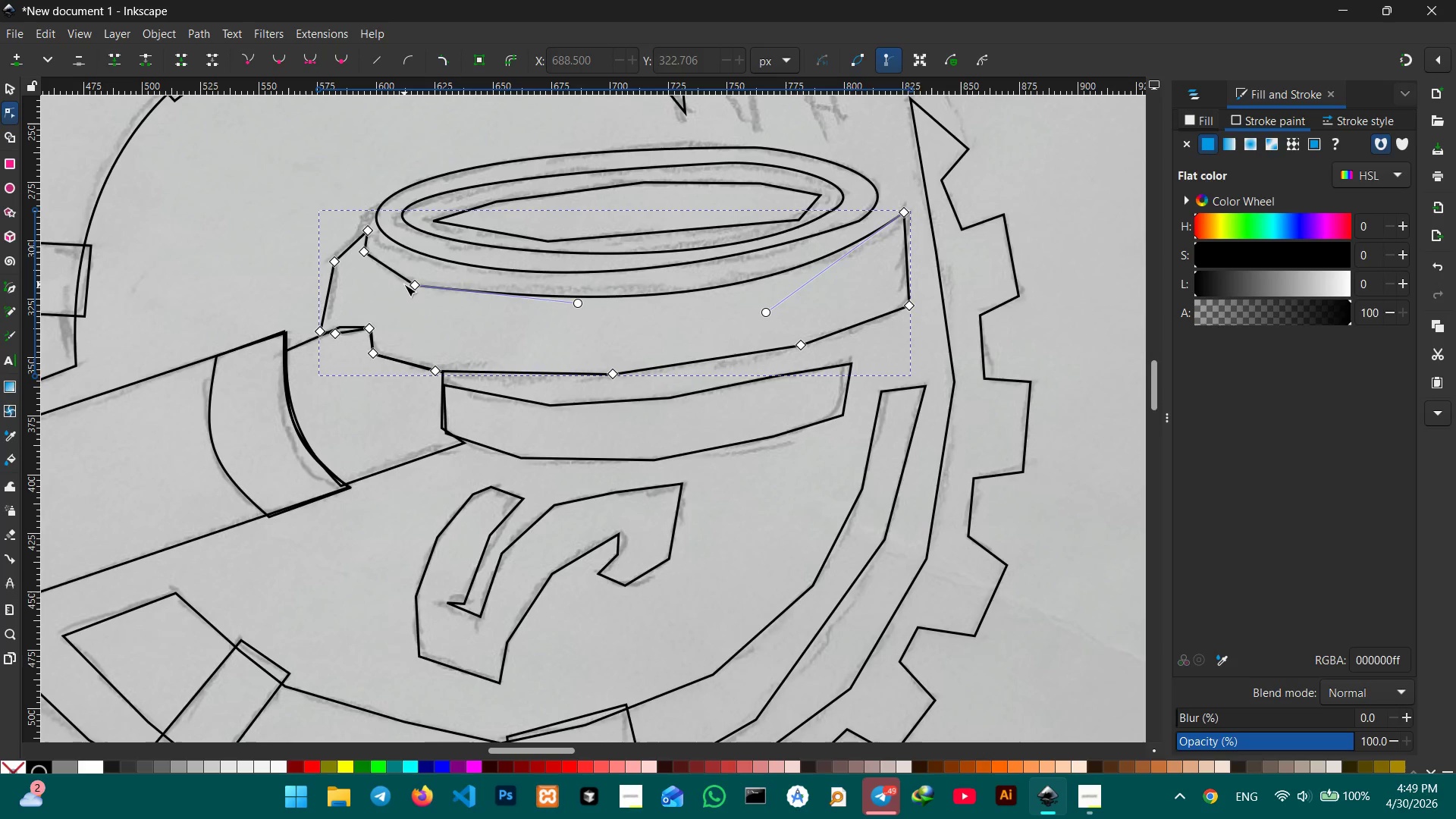 
left_click([410, 284])
 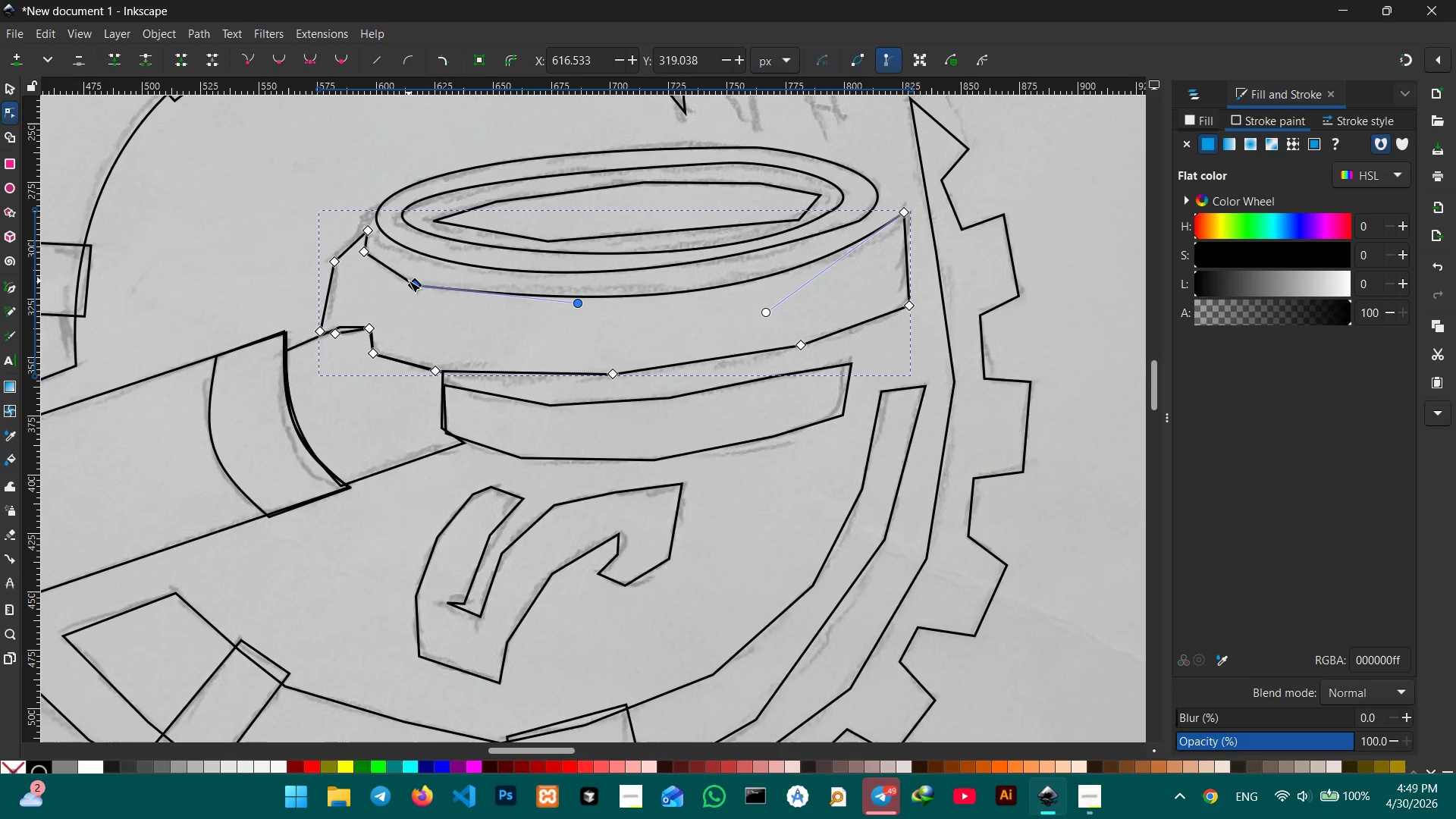 
key(Backspace)
 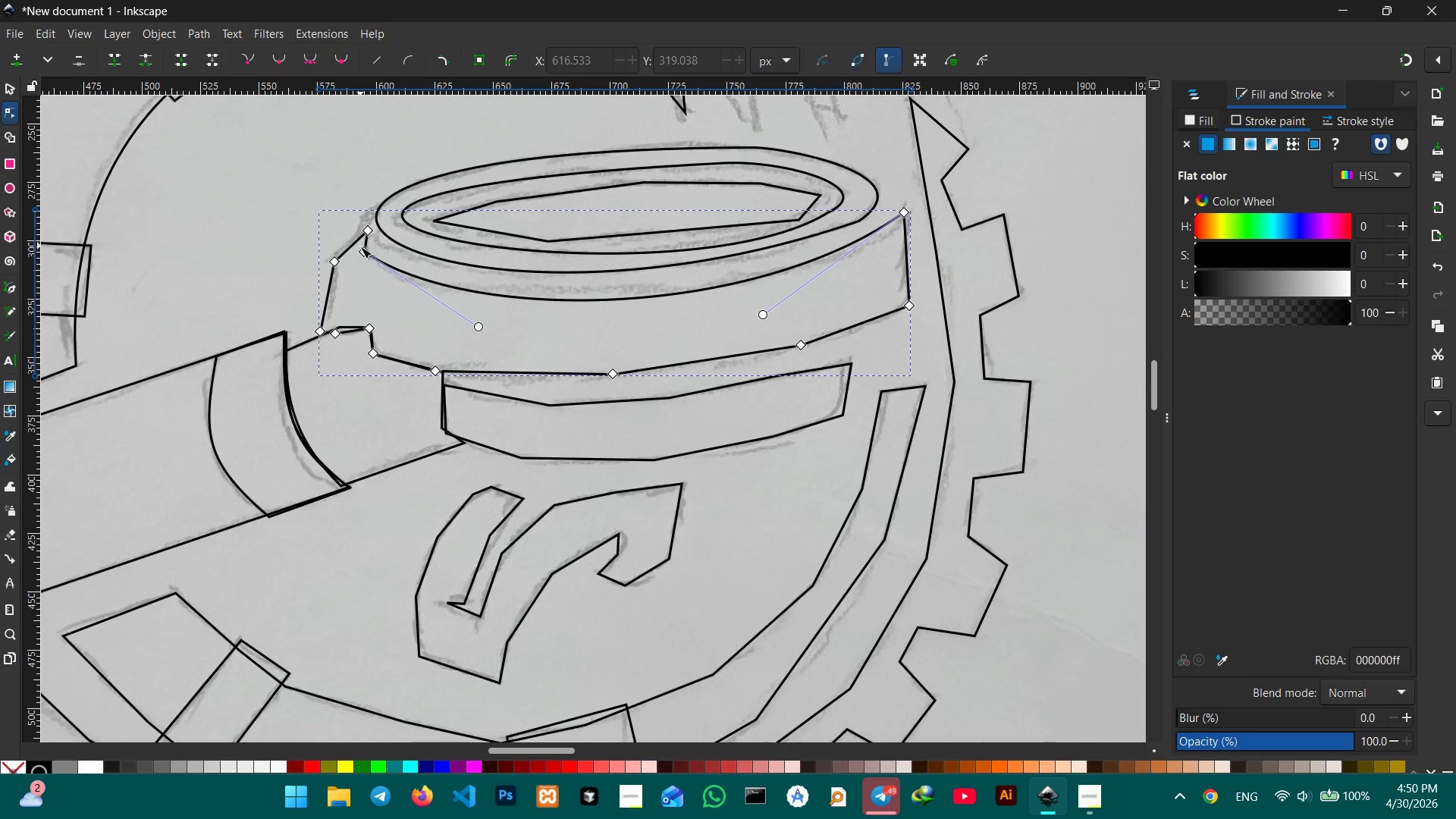 
left_click([361, 249])
 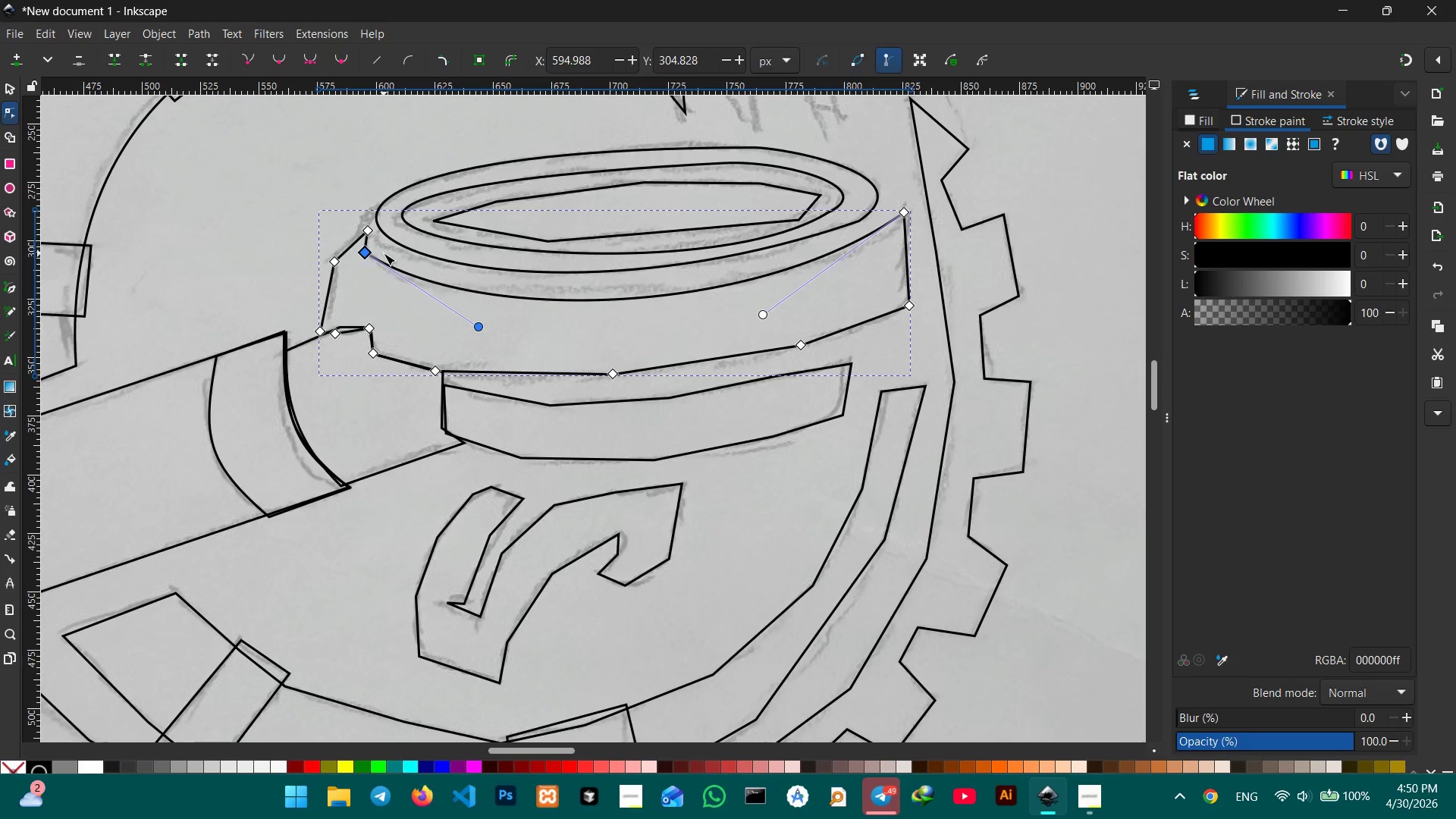 
key(Backspace)
 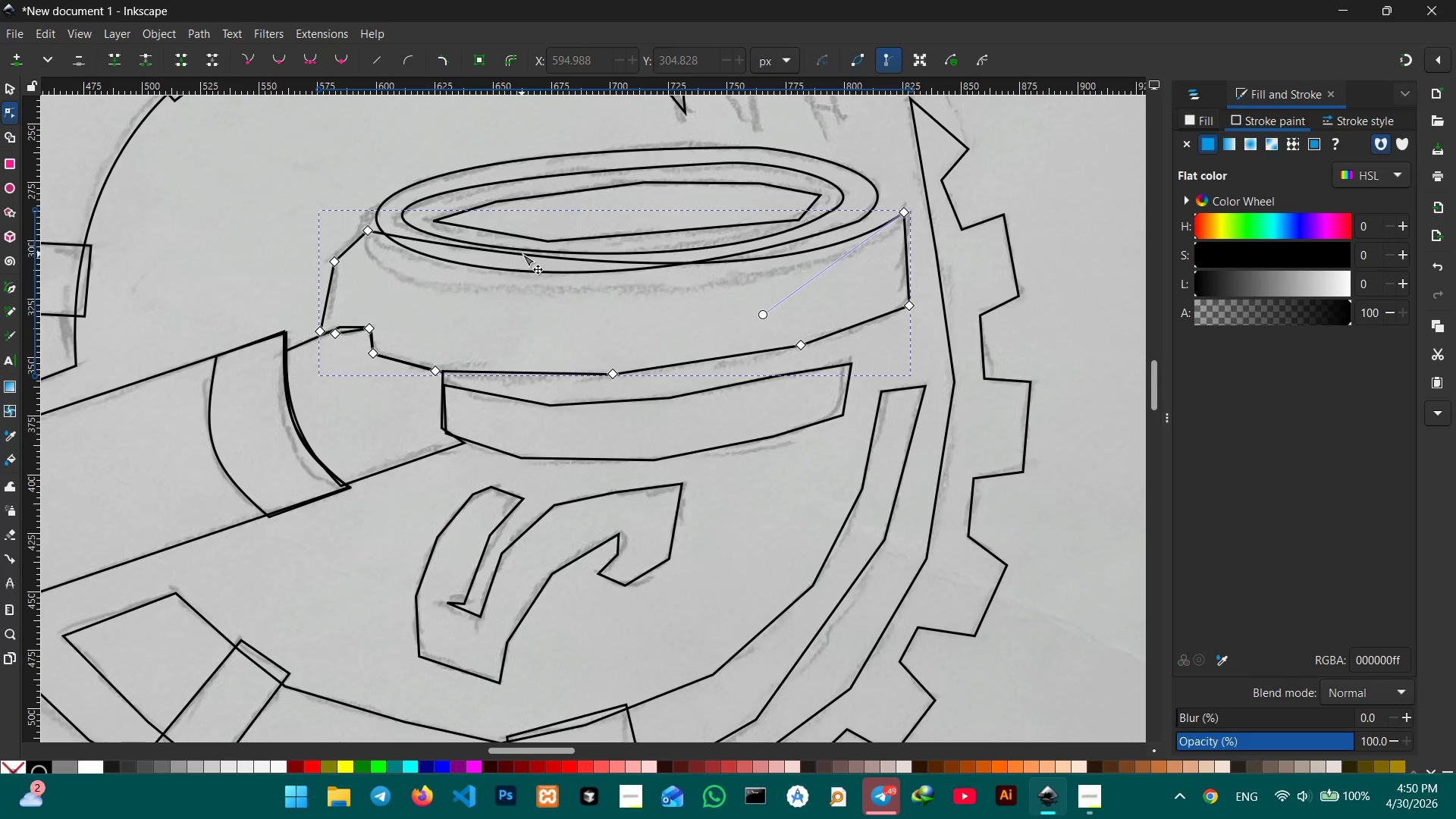 
left_click_drag(start_coordinate=[529, 252], to_coordinate=[508, 293])
 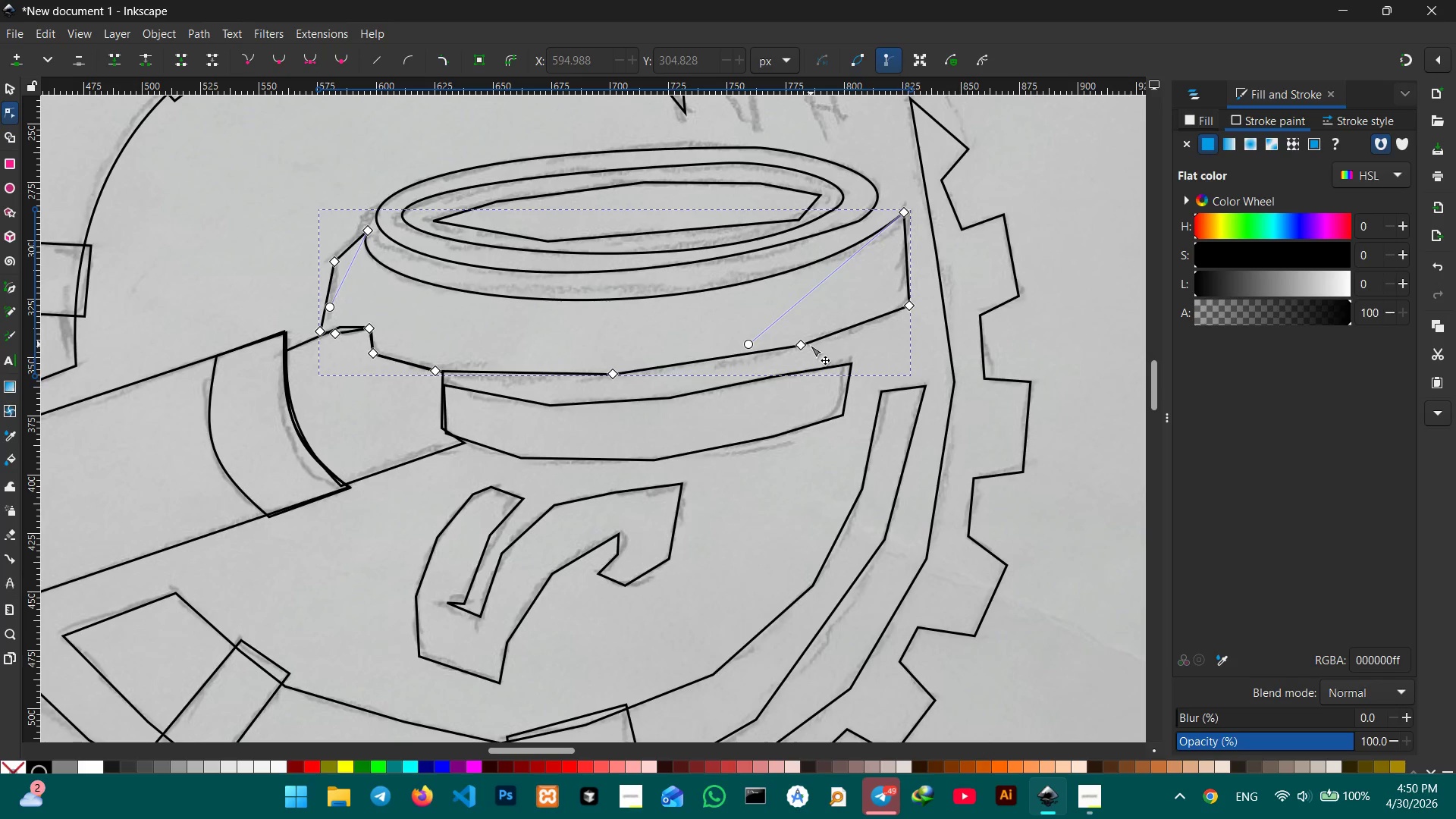 
left_click([798, 345])
 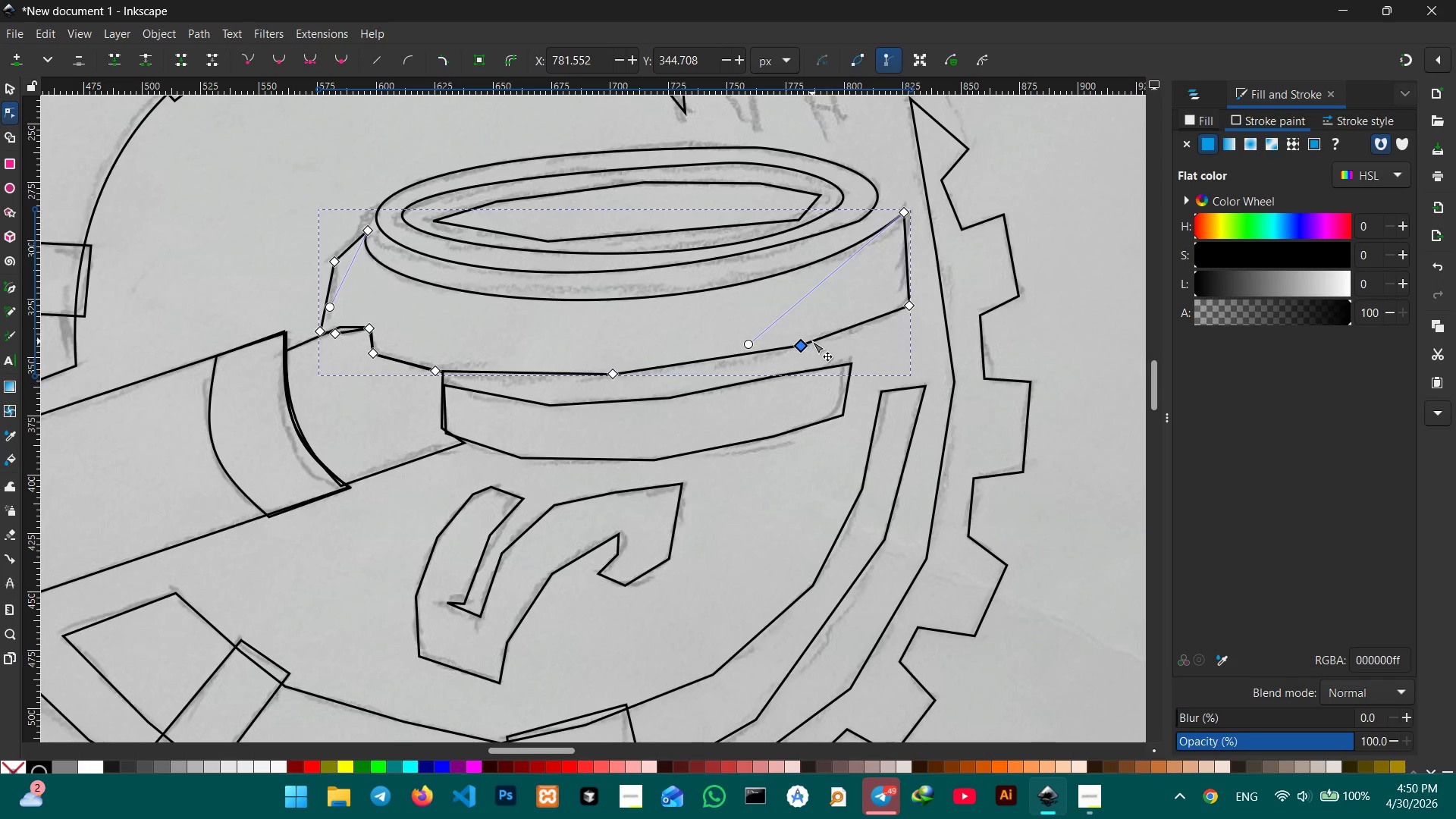 
key(Backspace)
 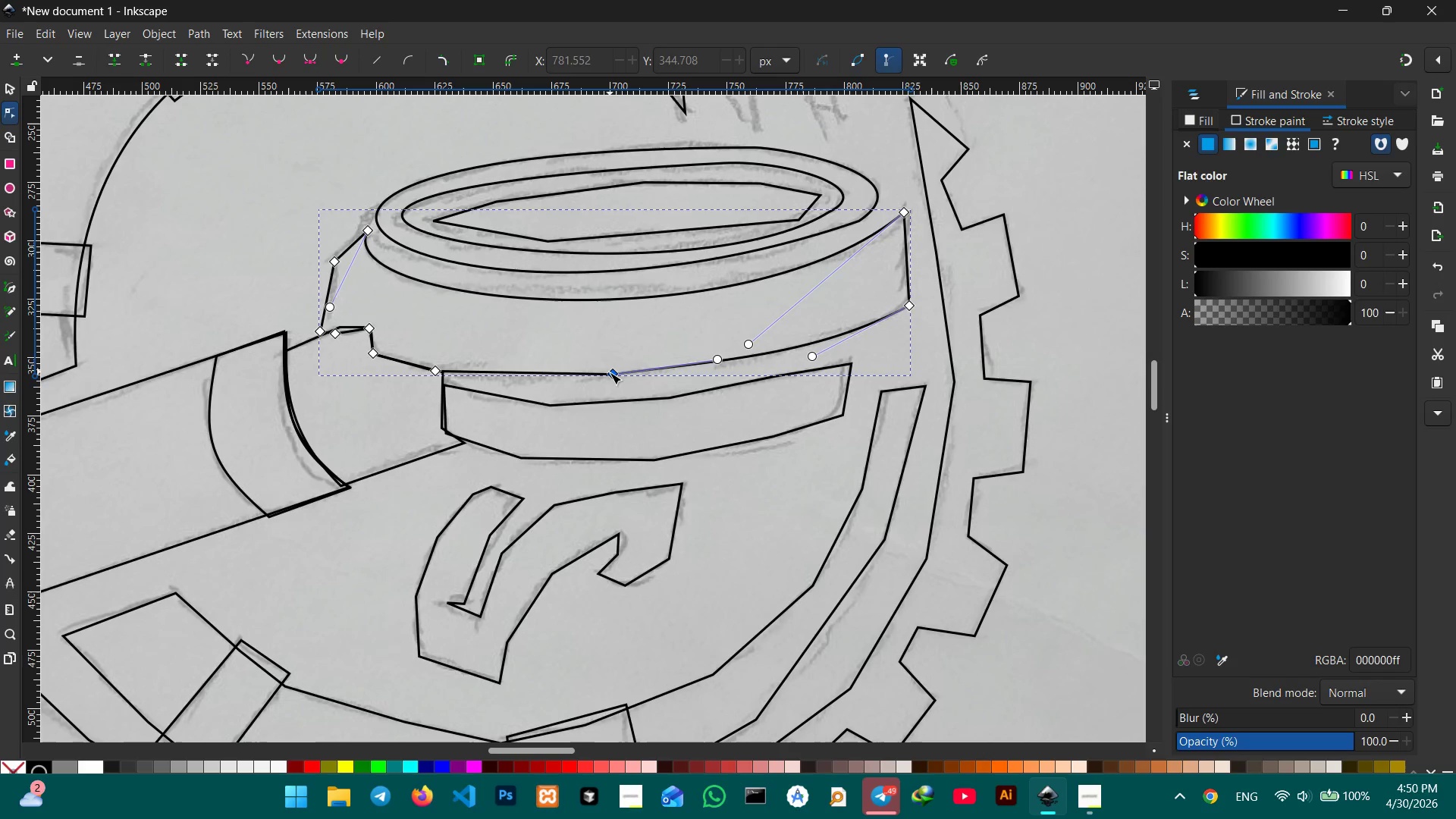 
key(Backspace)
 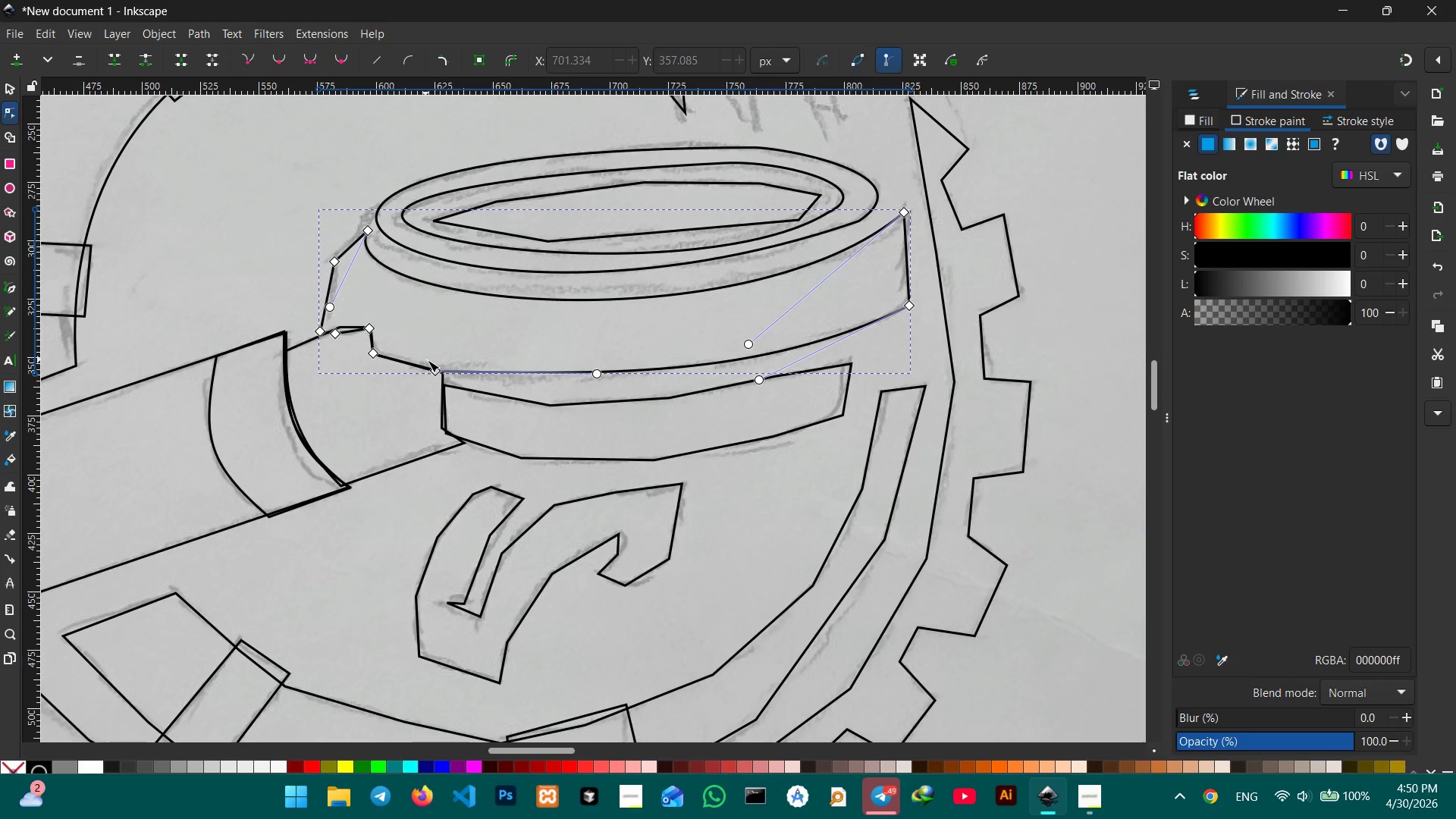 
left_click([434, 372])
 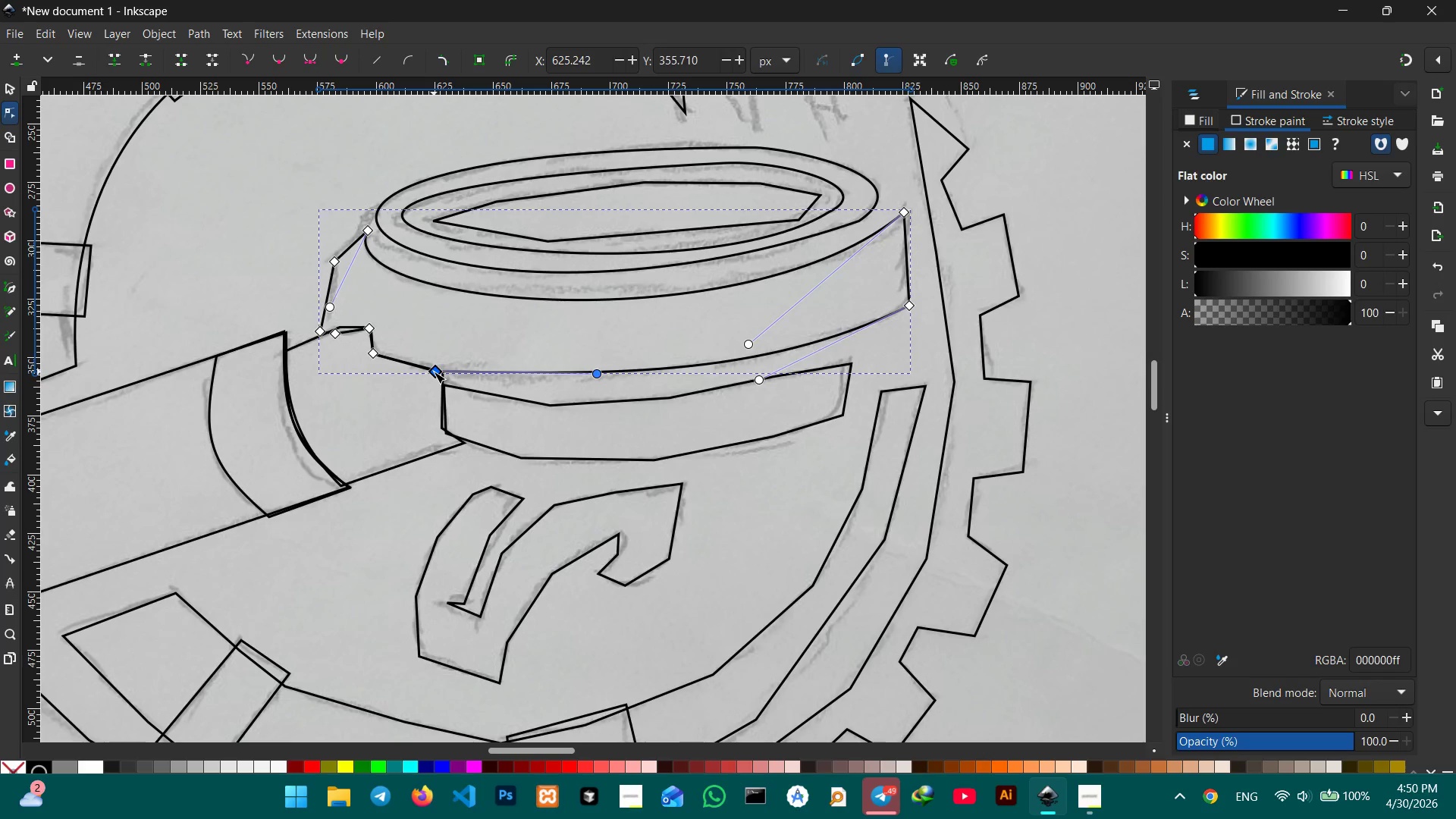 
key(Backspace)
 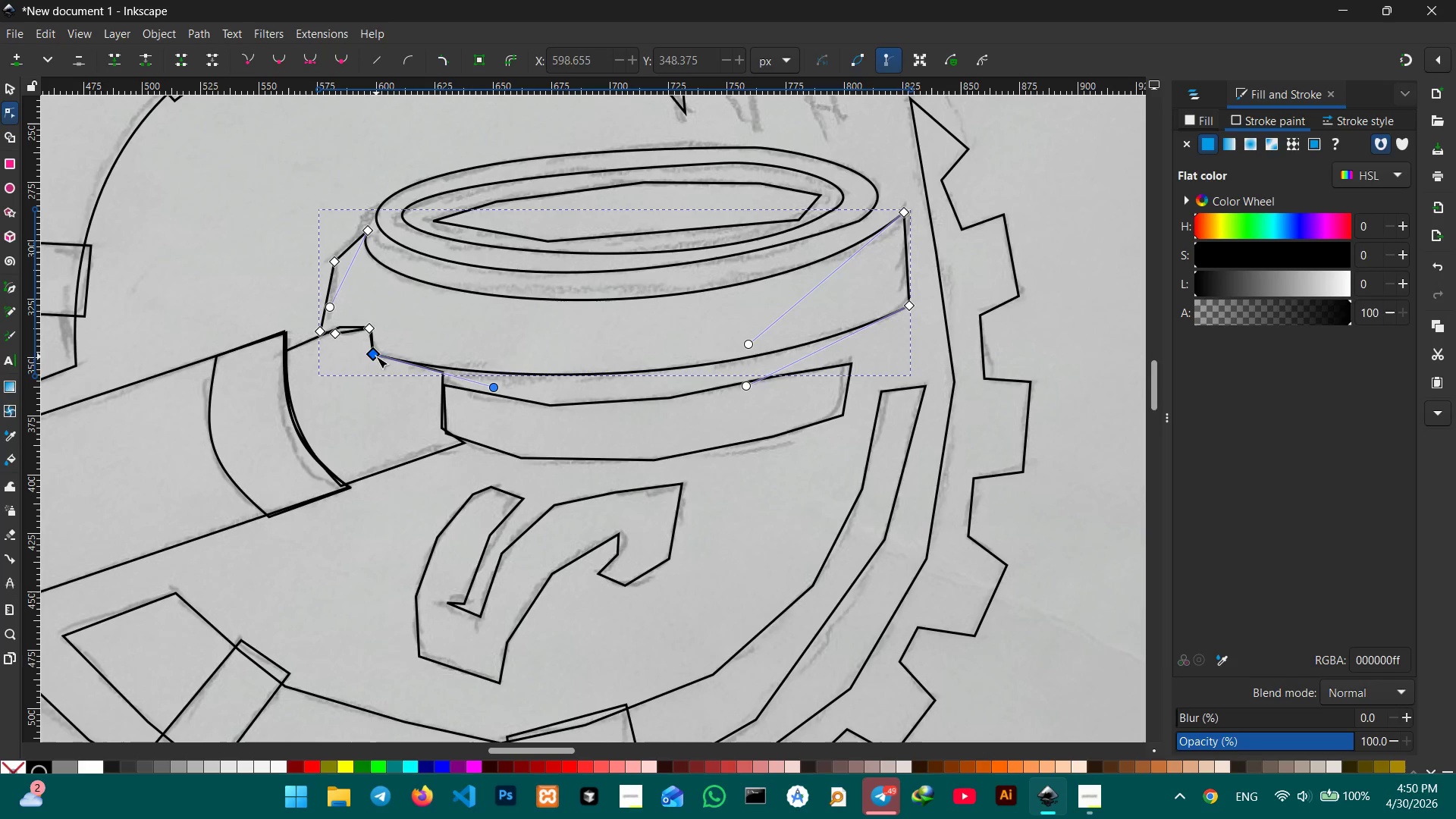 
left_click([338, 337])
 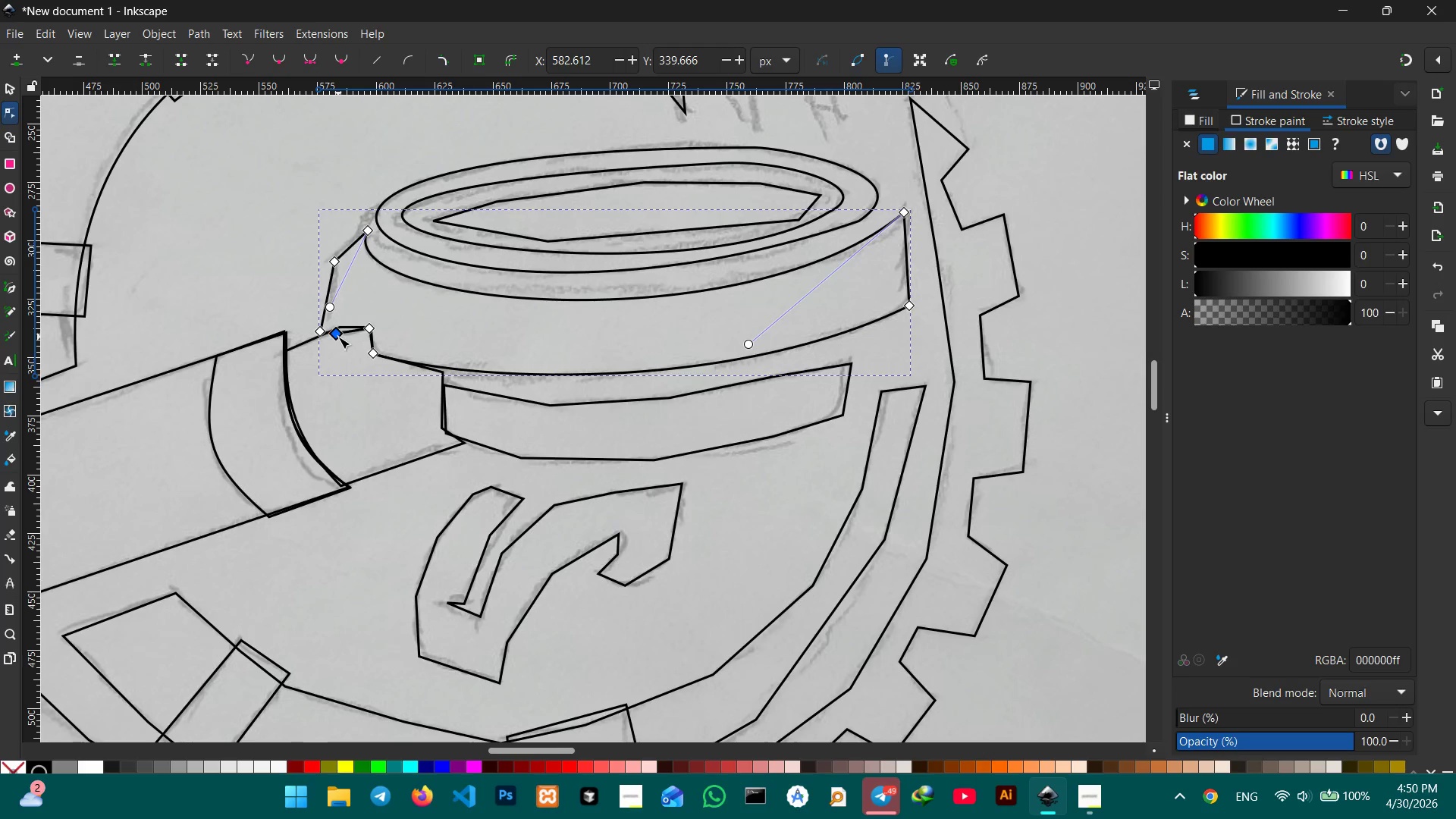 
key(Backspace)
 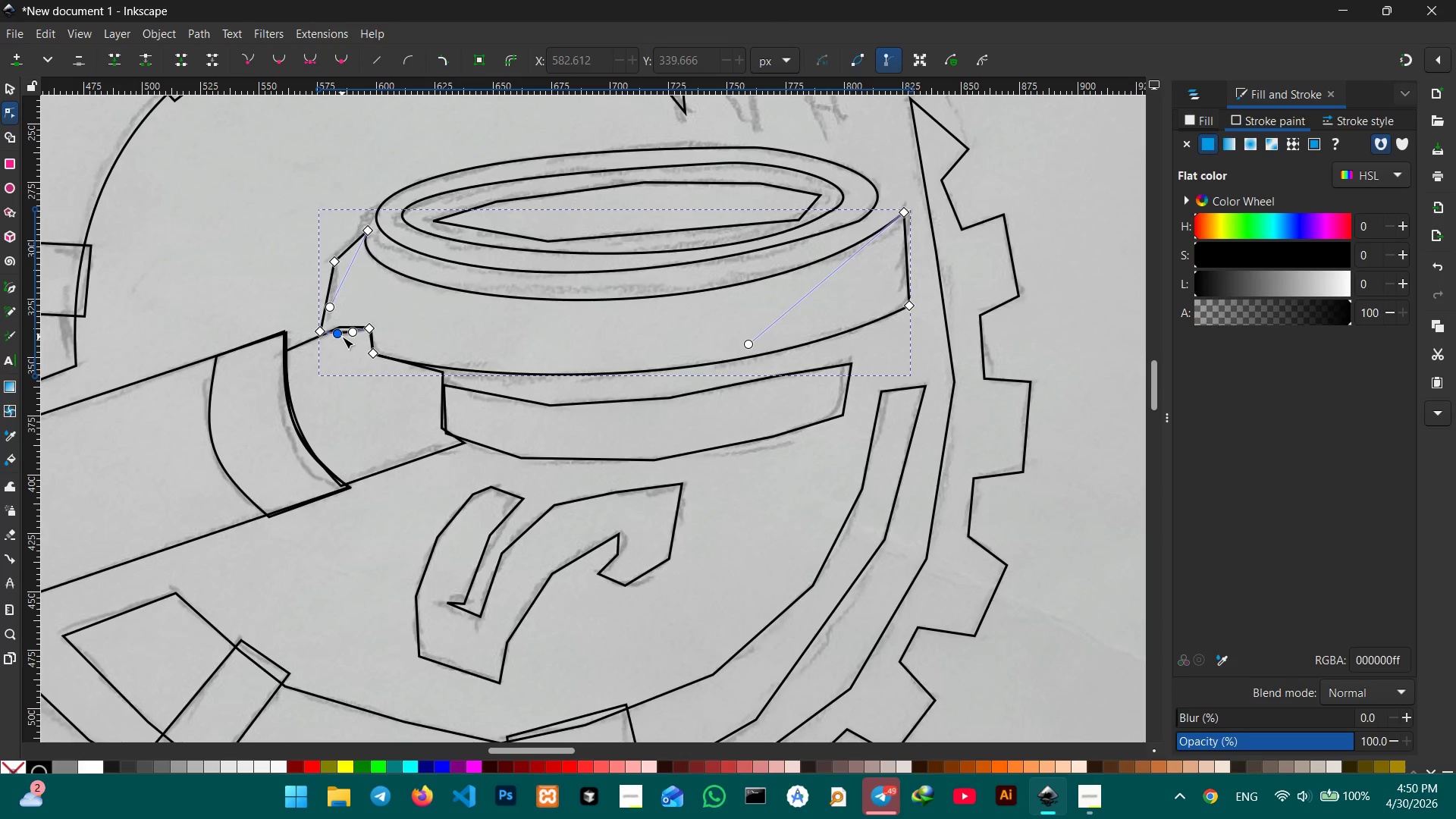 
left_click([340, 337])
 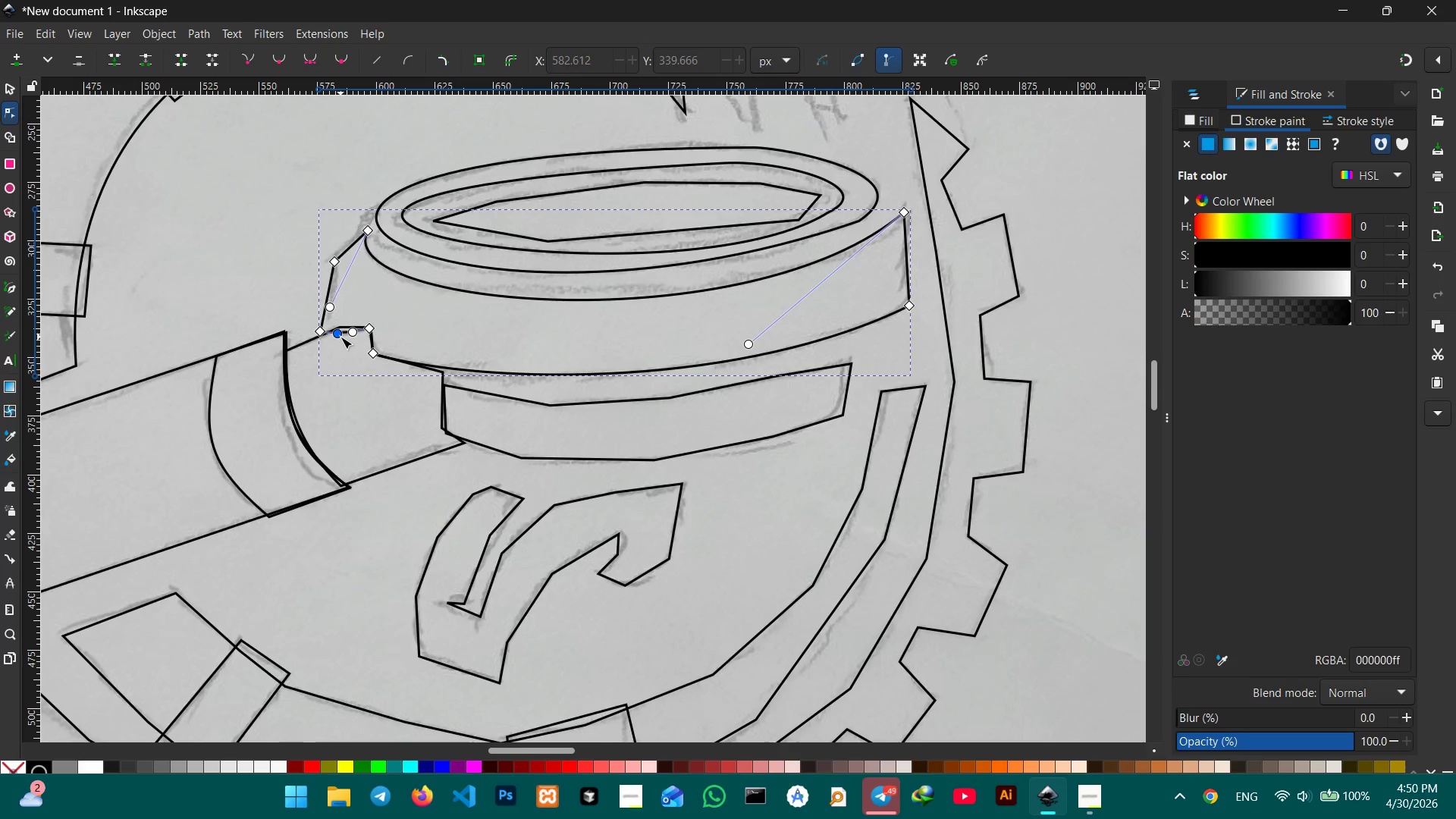 
key(Backspace)
 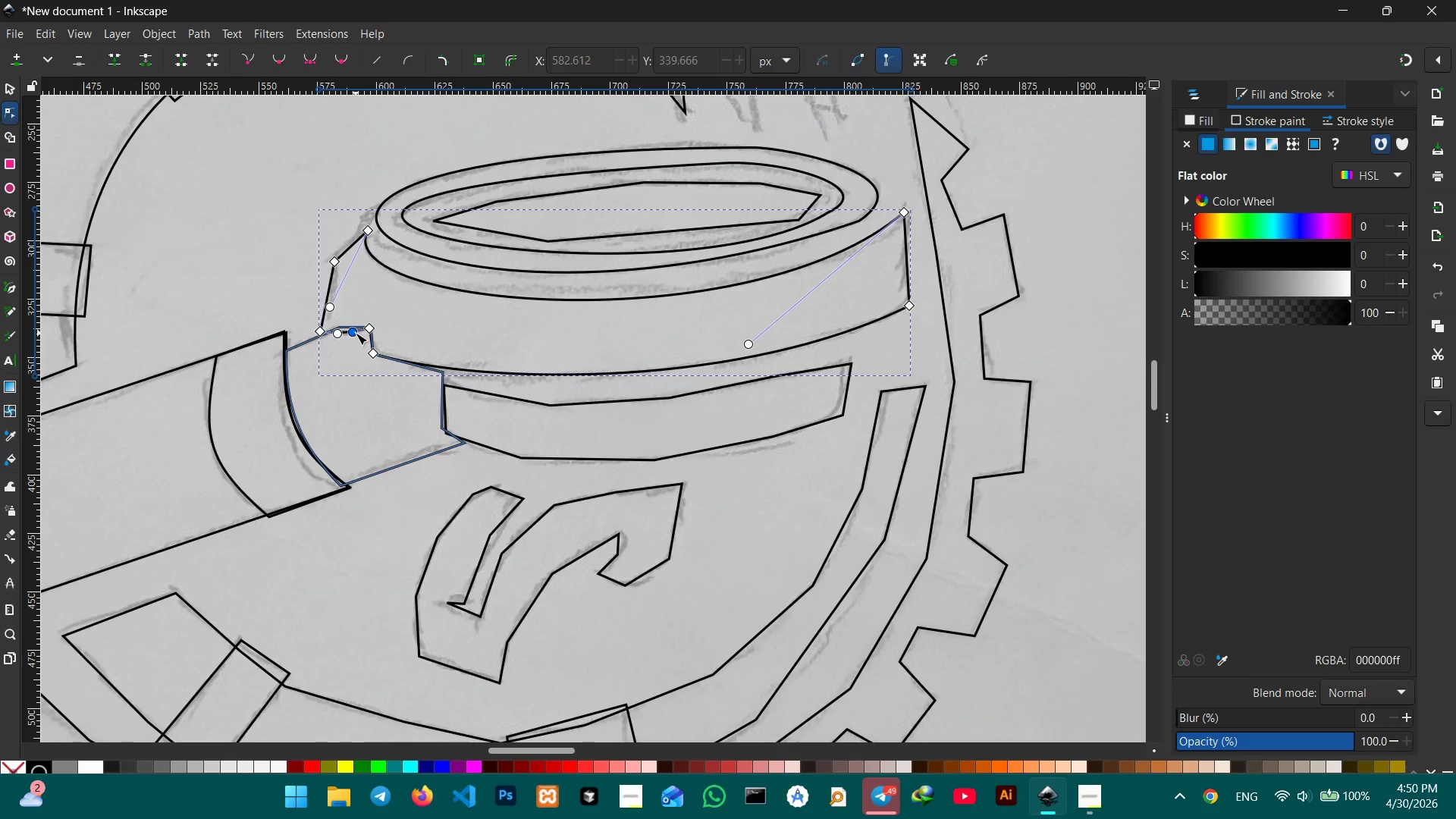 
left_click([355, 333])
 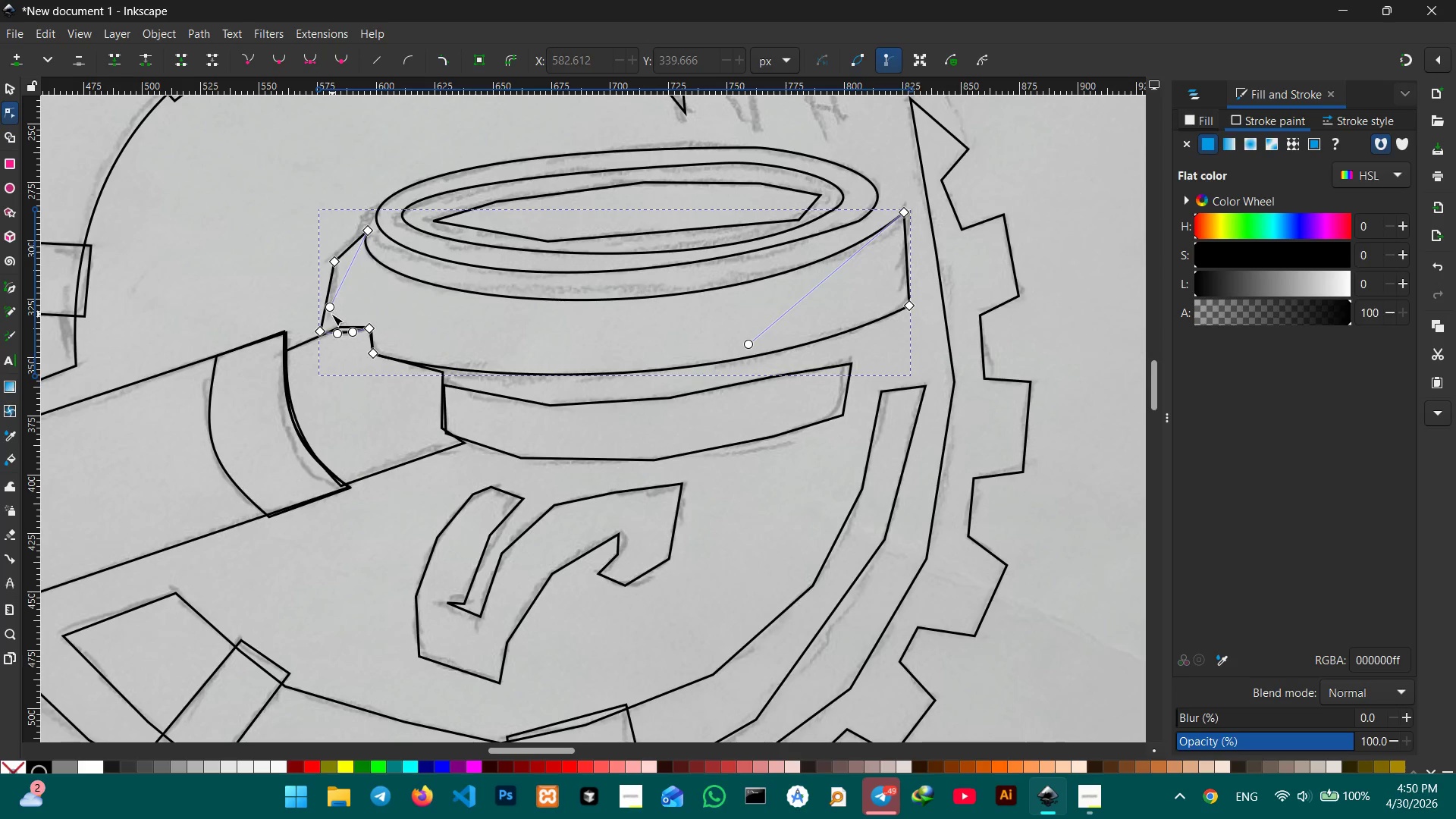 
left_click([331, 311])
 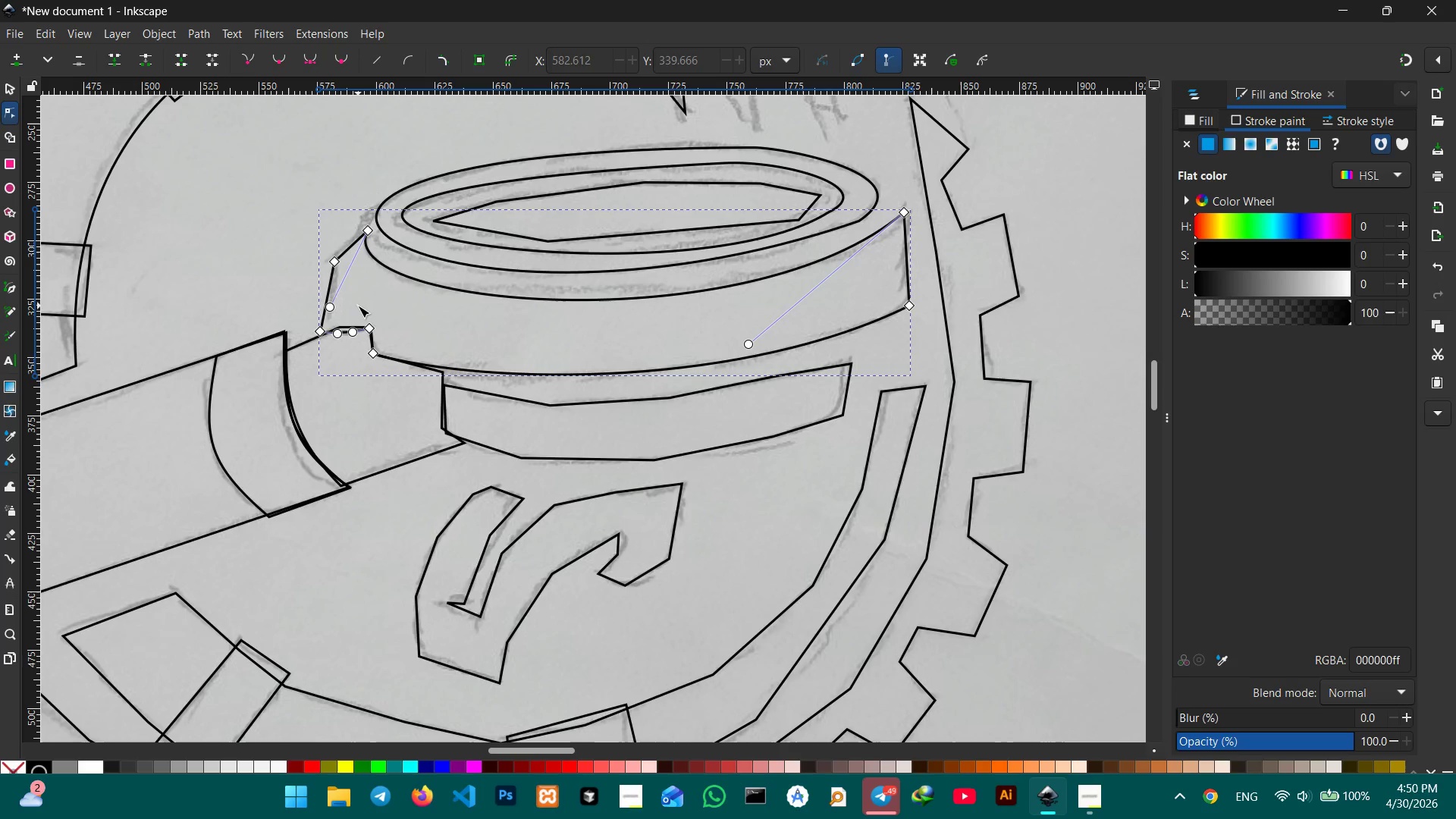 
key(Backspace)
 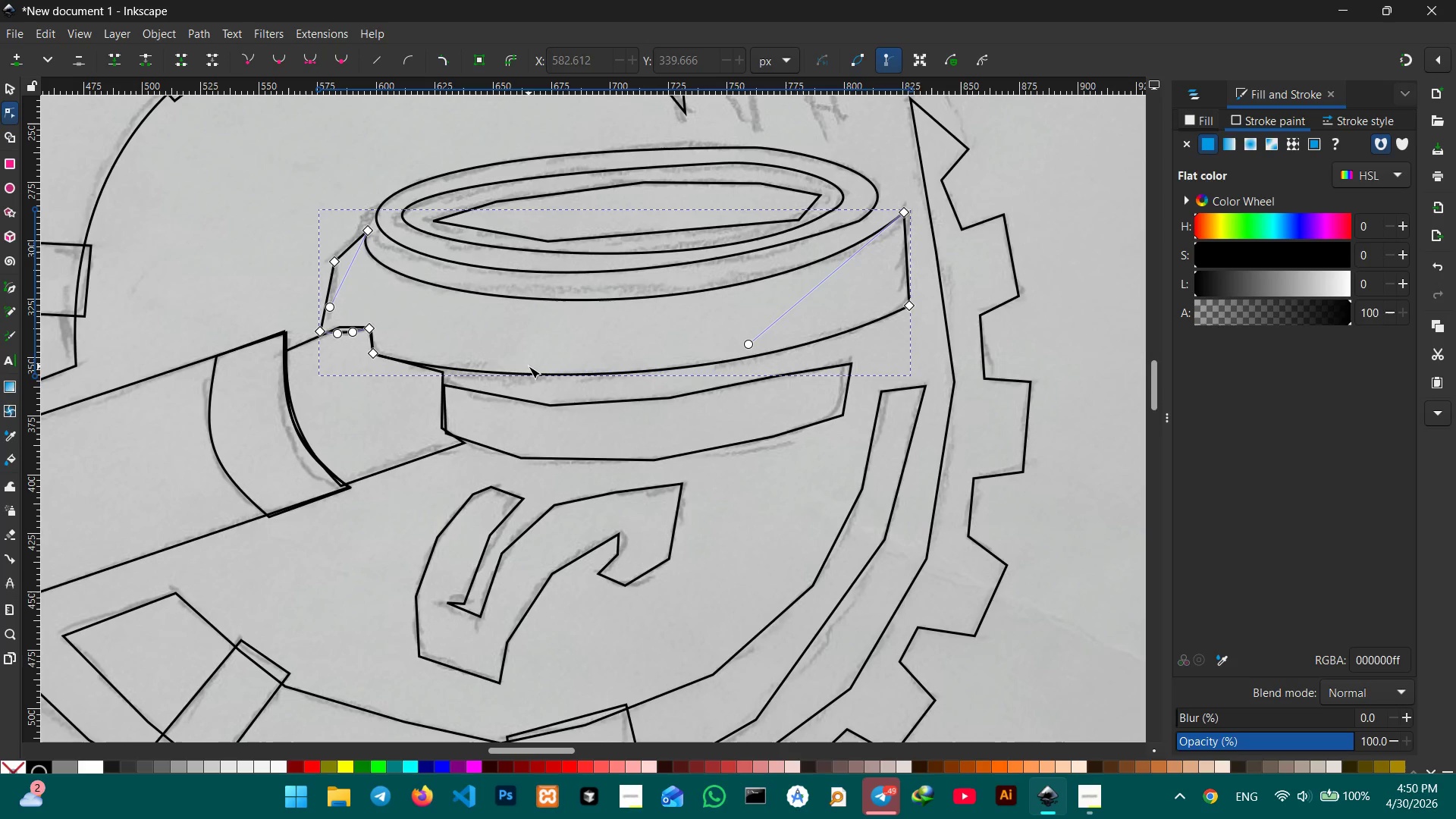 
left_click([536, 350])
 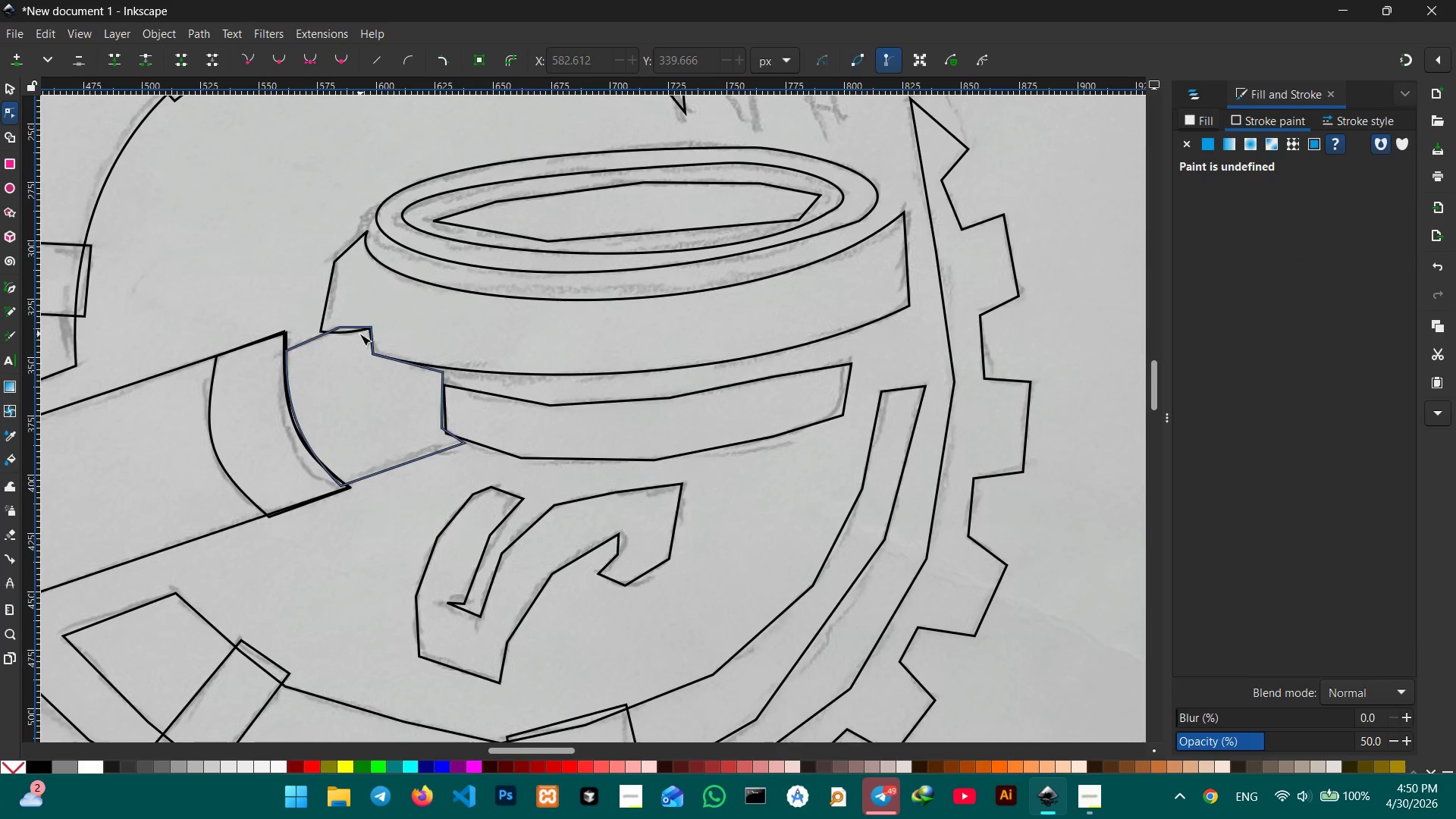 
left_click([348, 334])
 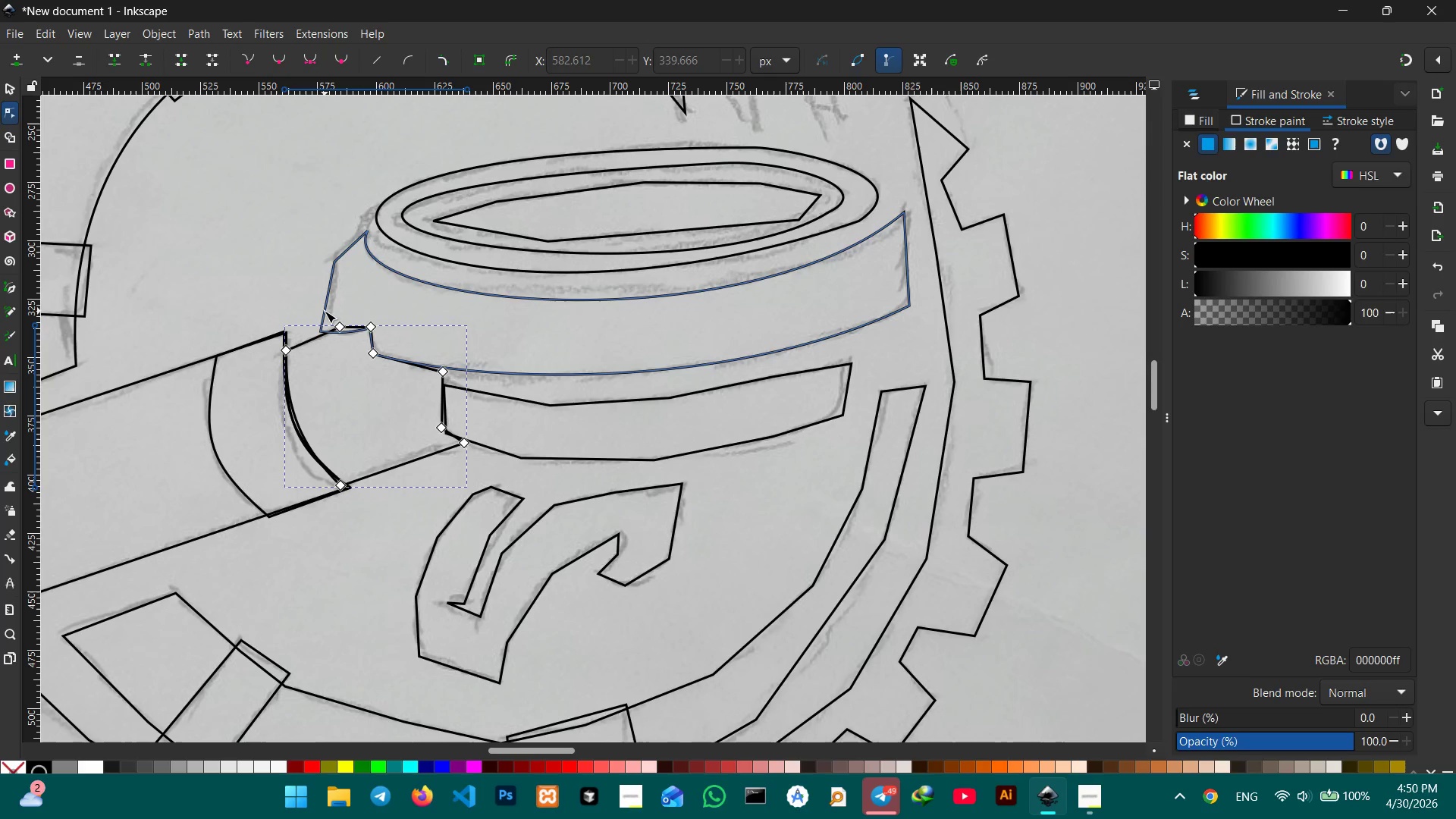 
left_click([325, 310])
 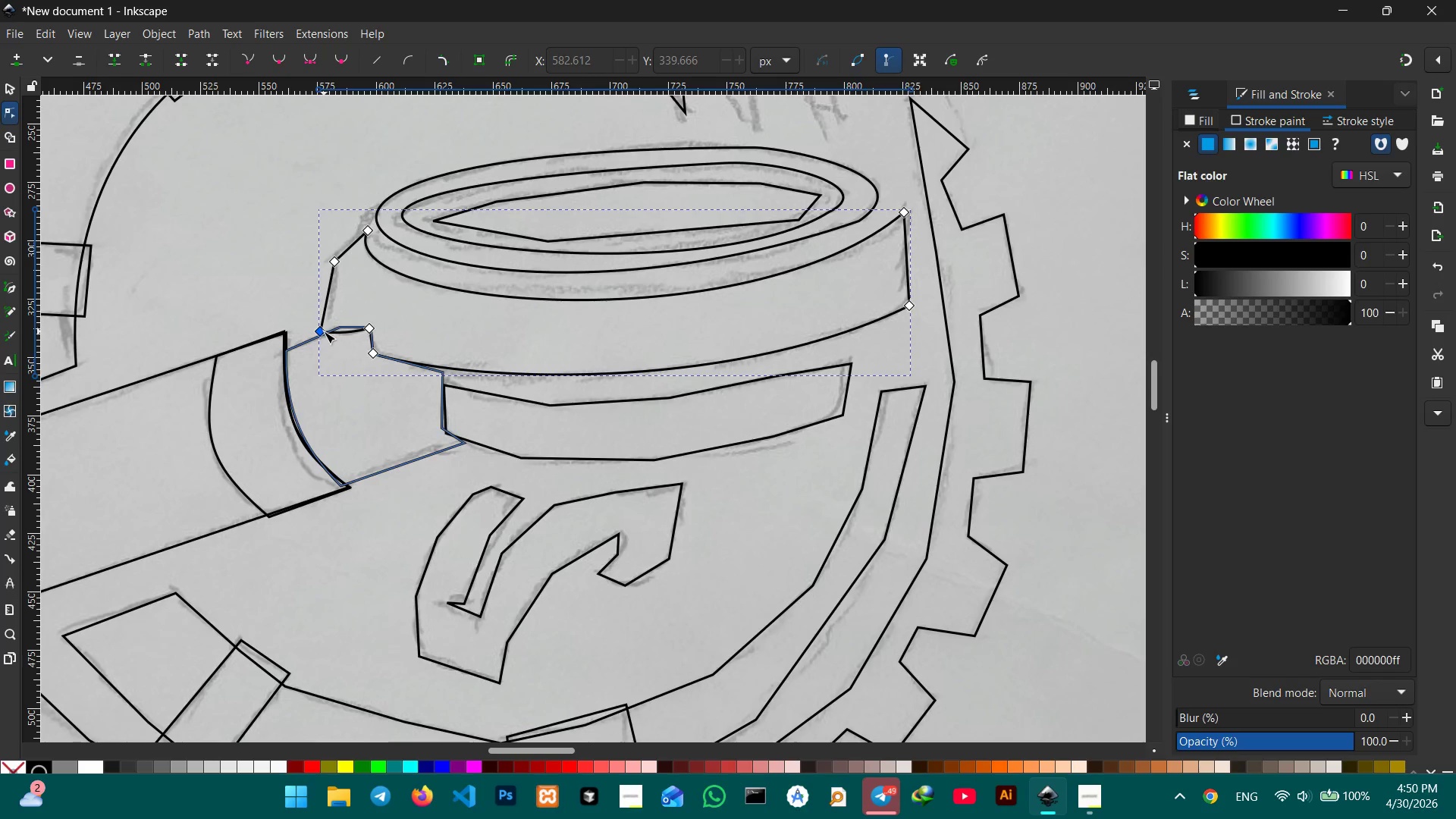 
left_click_drag(start_coordinate=[320, 331], to_coordinate=[334, 326])
 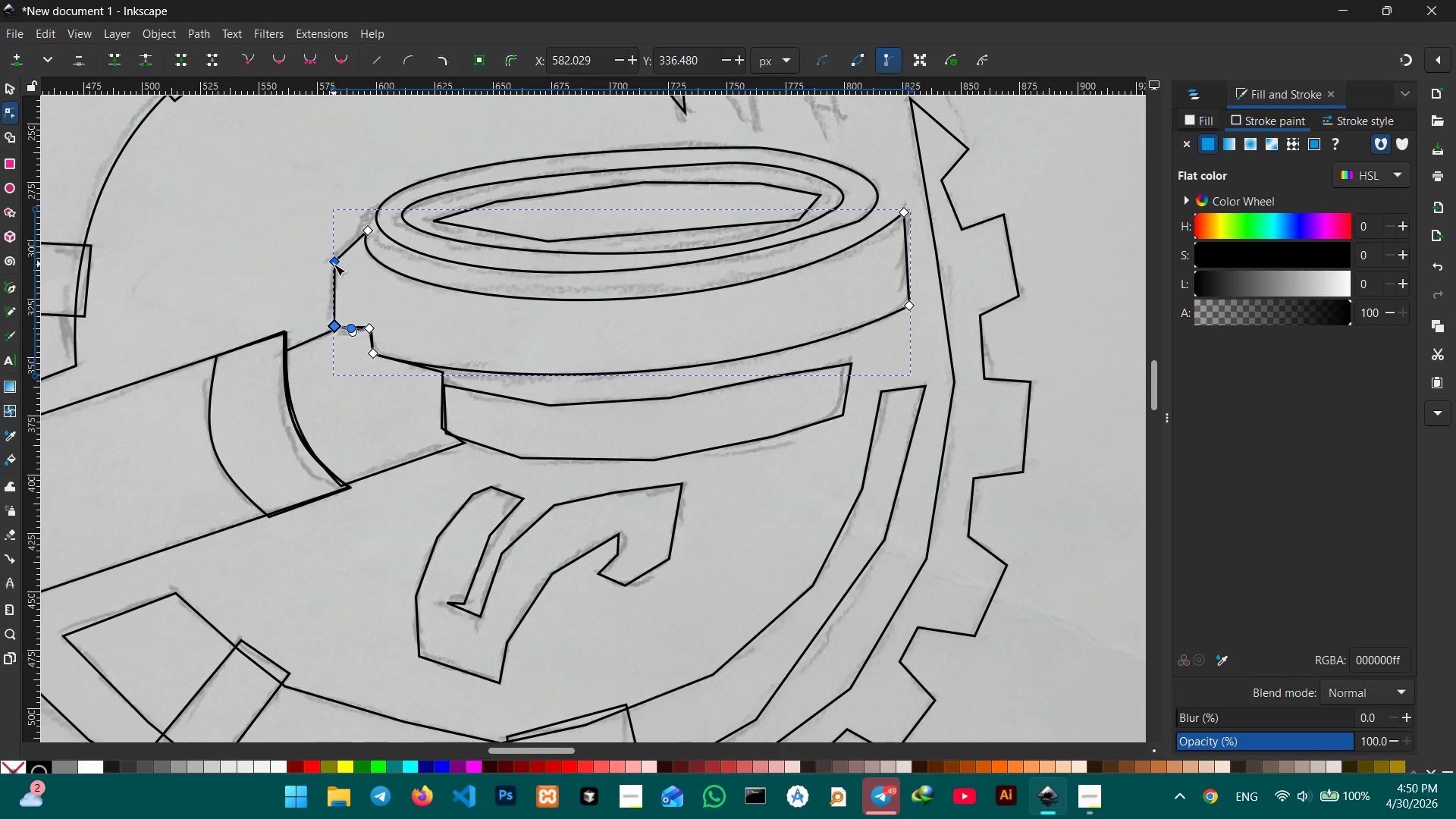 
left_click([334, 263])
 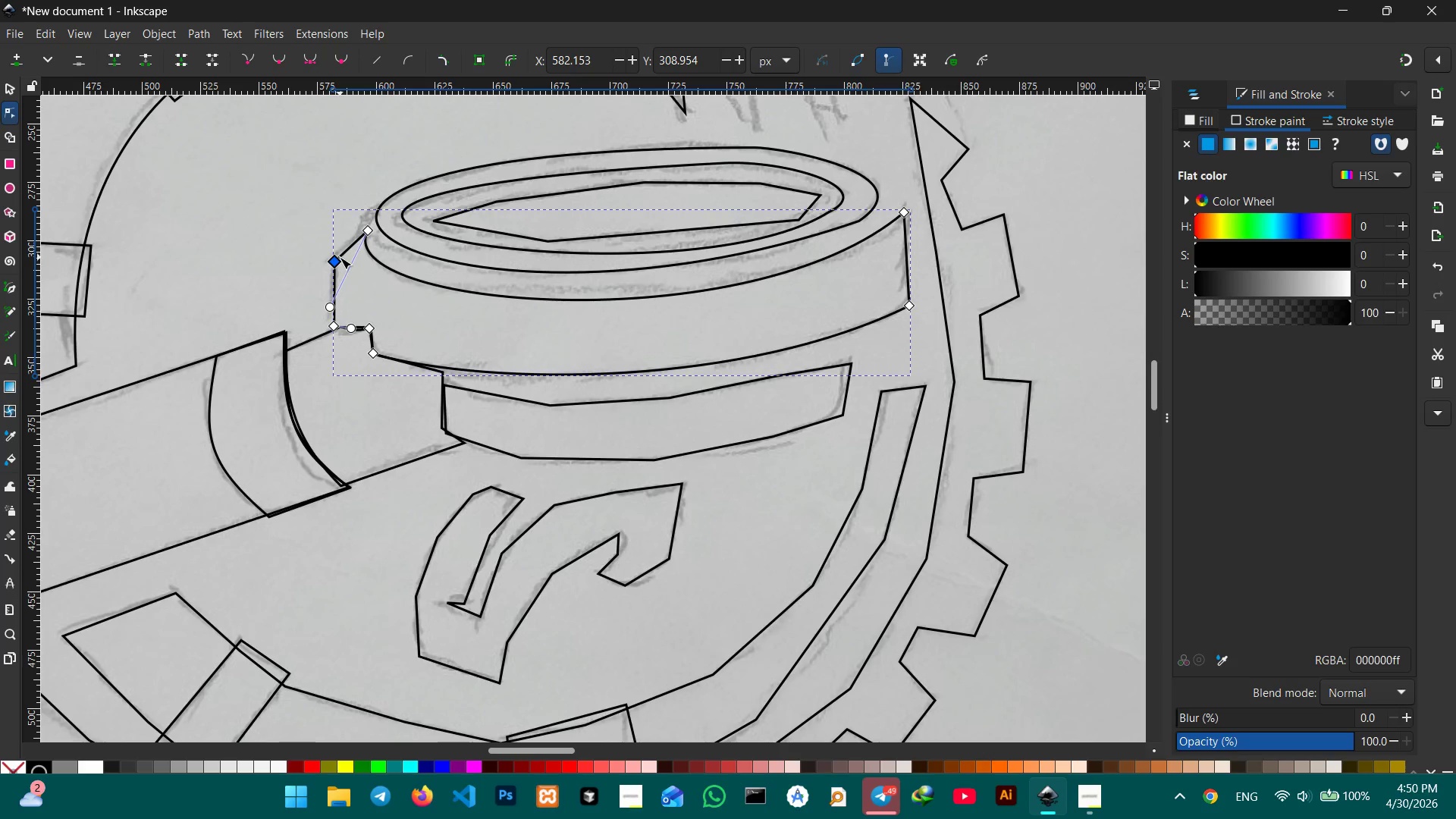 
key(Backspace)
 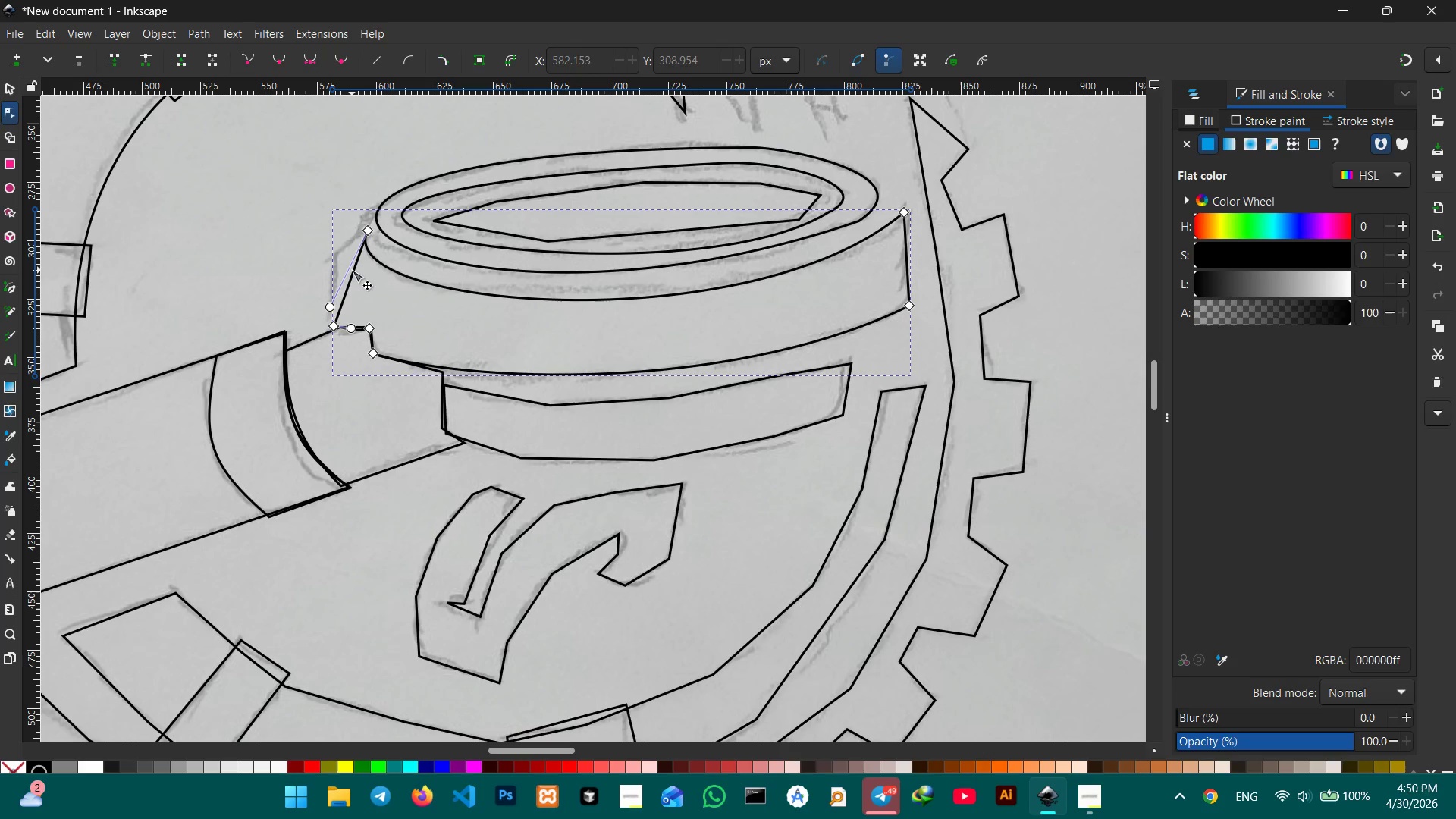 
left_click_drag(start_coordinate=[353, 271], to_coordinate=[336, 262])
 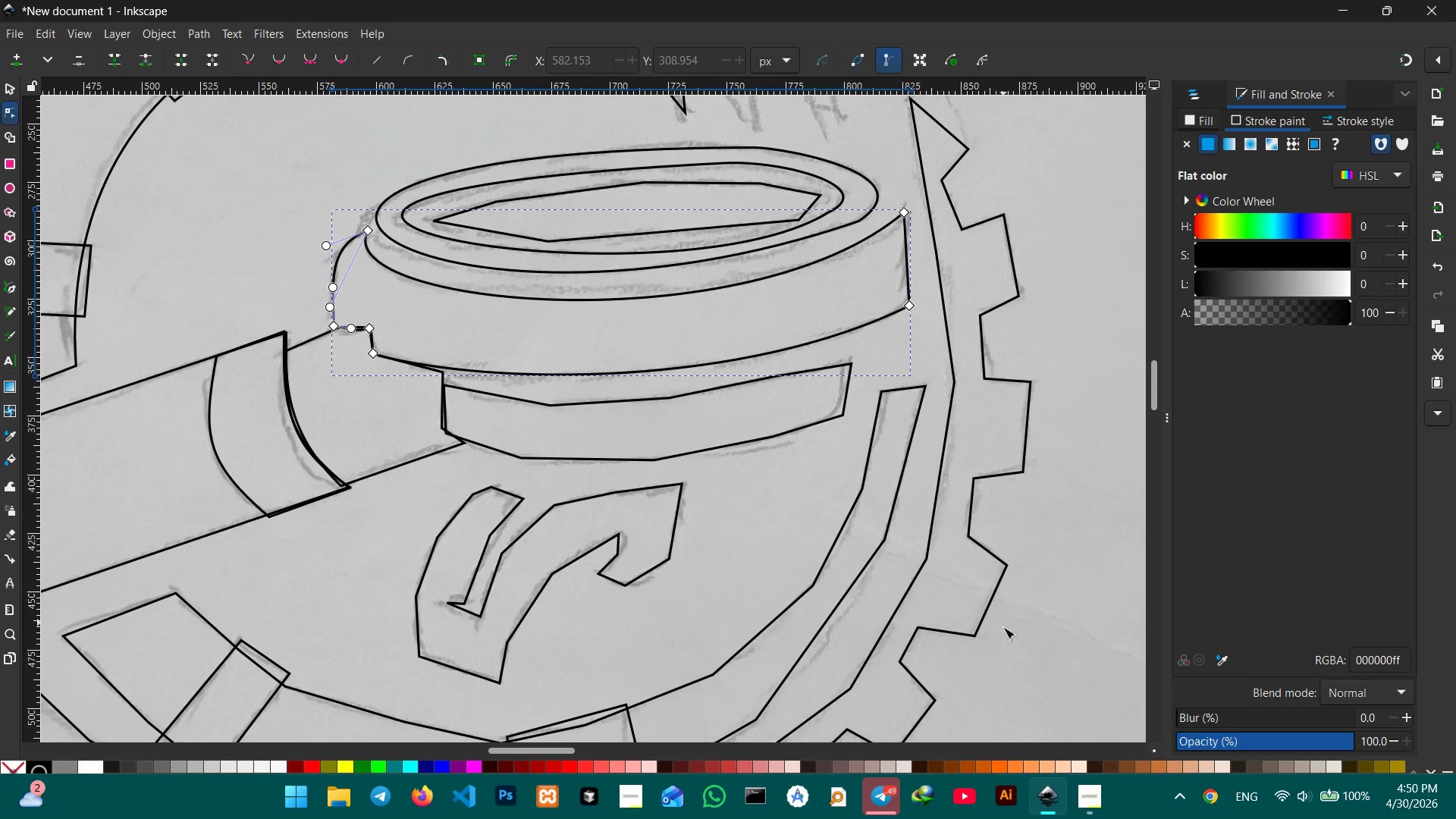 
left_click([1099, 799])